 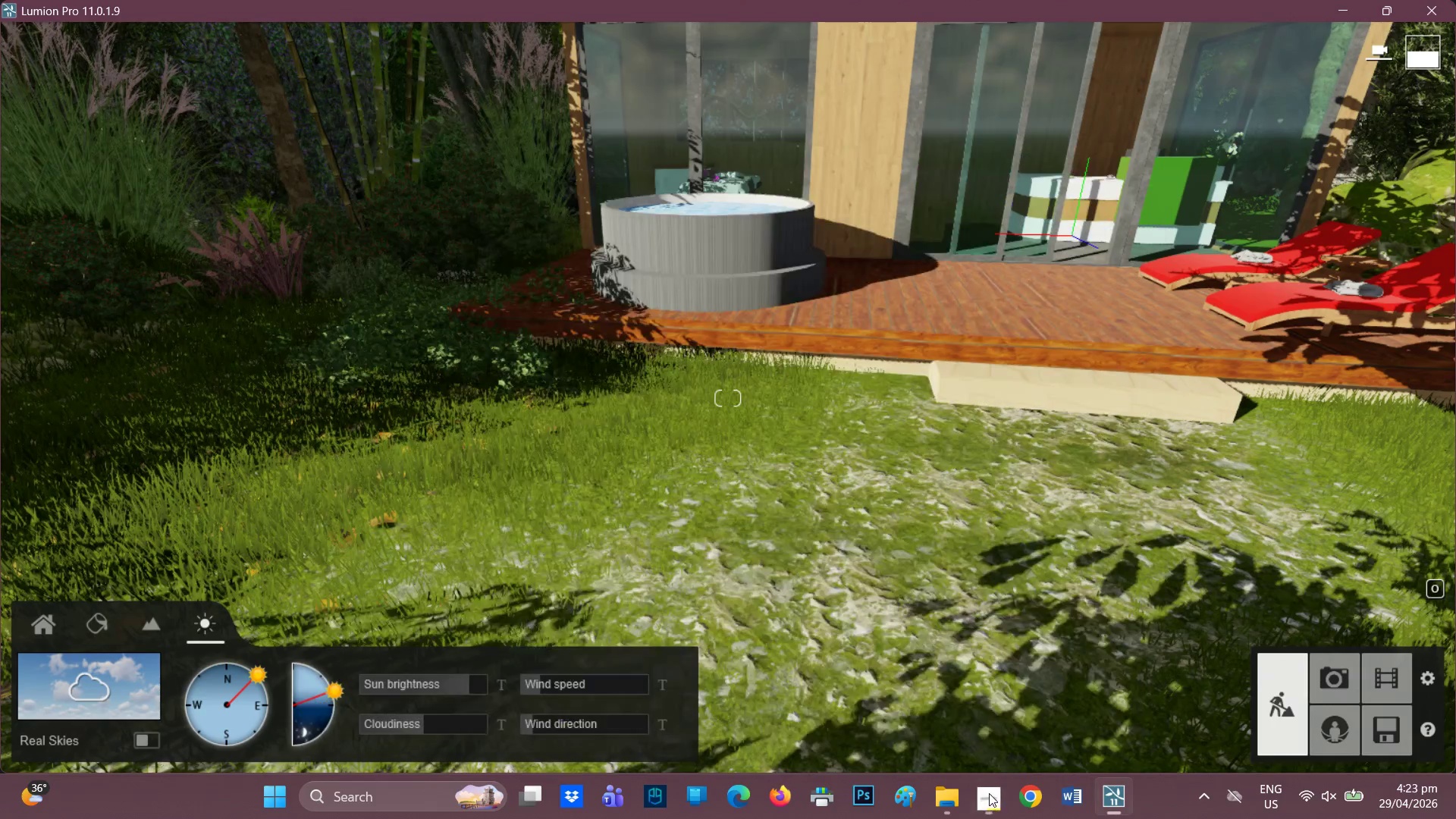 
scroll: coordinate [1016, 463], scroll_direction: up, amount: 1.0
 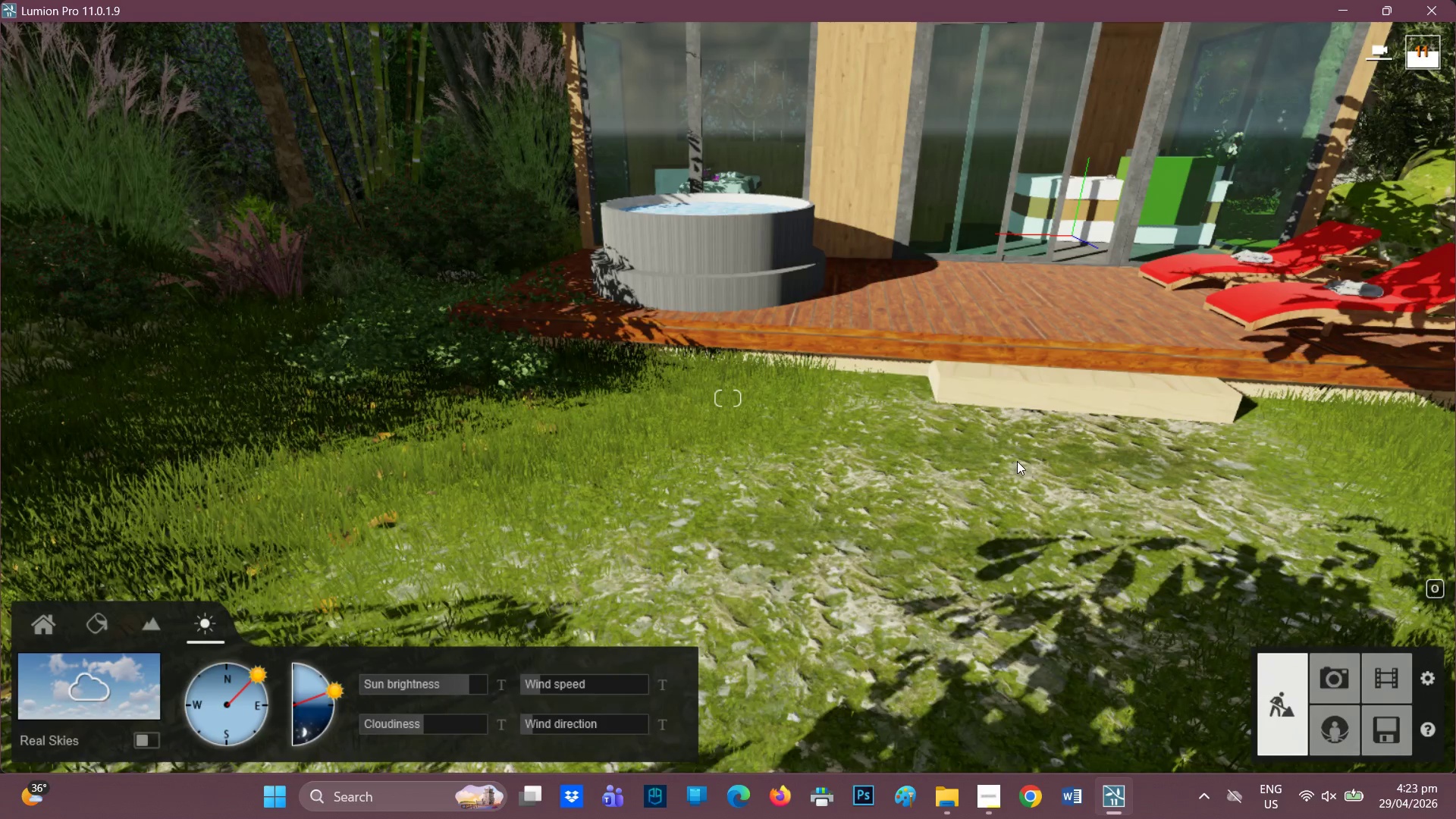 
key(Q)
 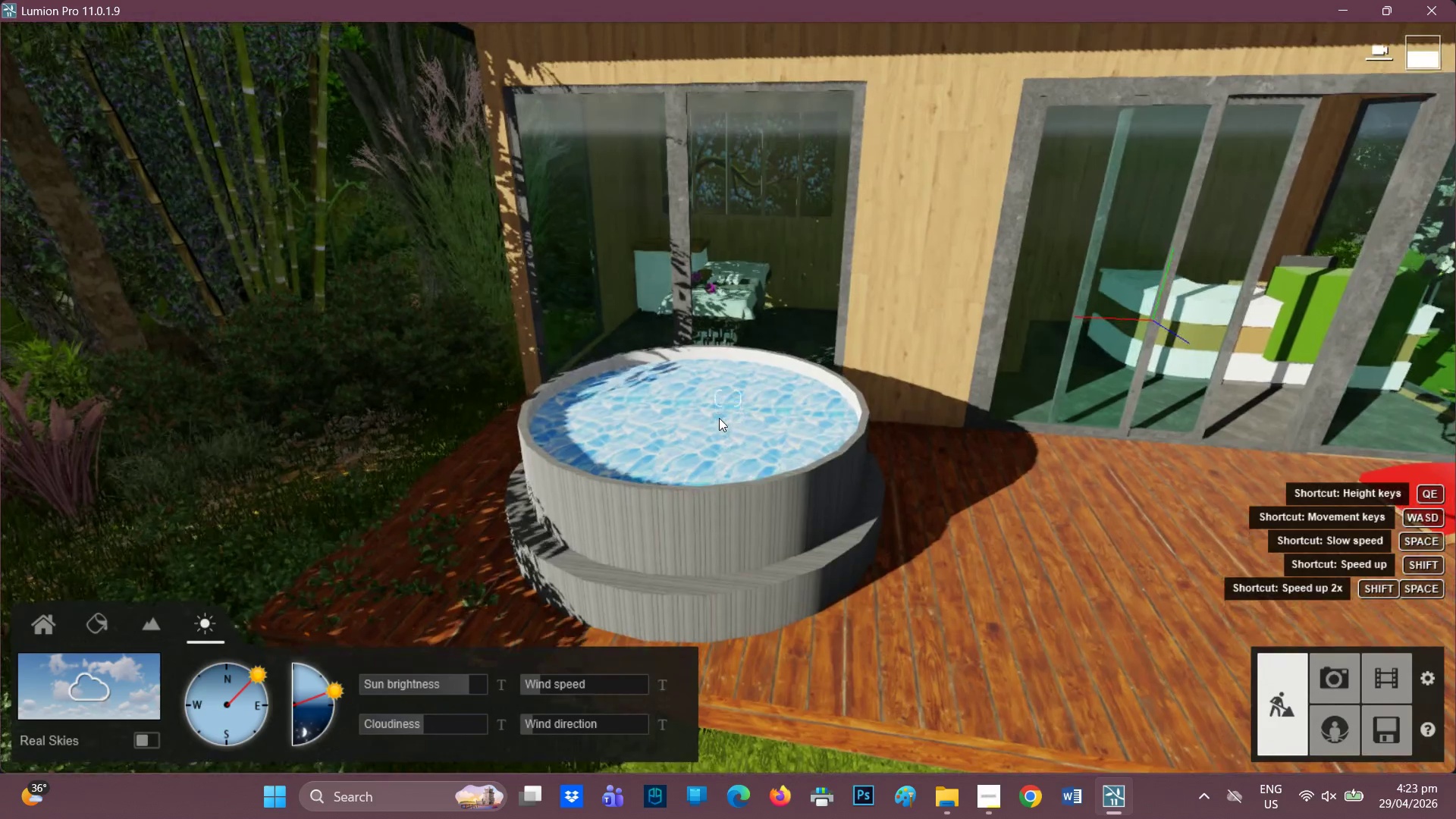 
scroll: coordinate [714, 435], scroll_direction: up, amount: 5.0
 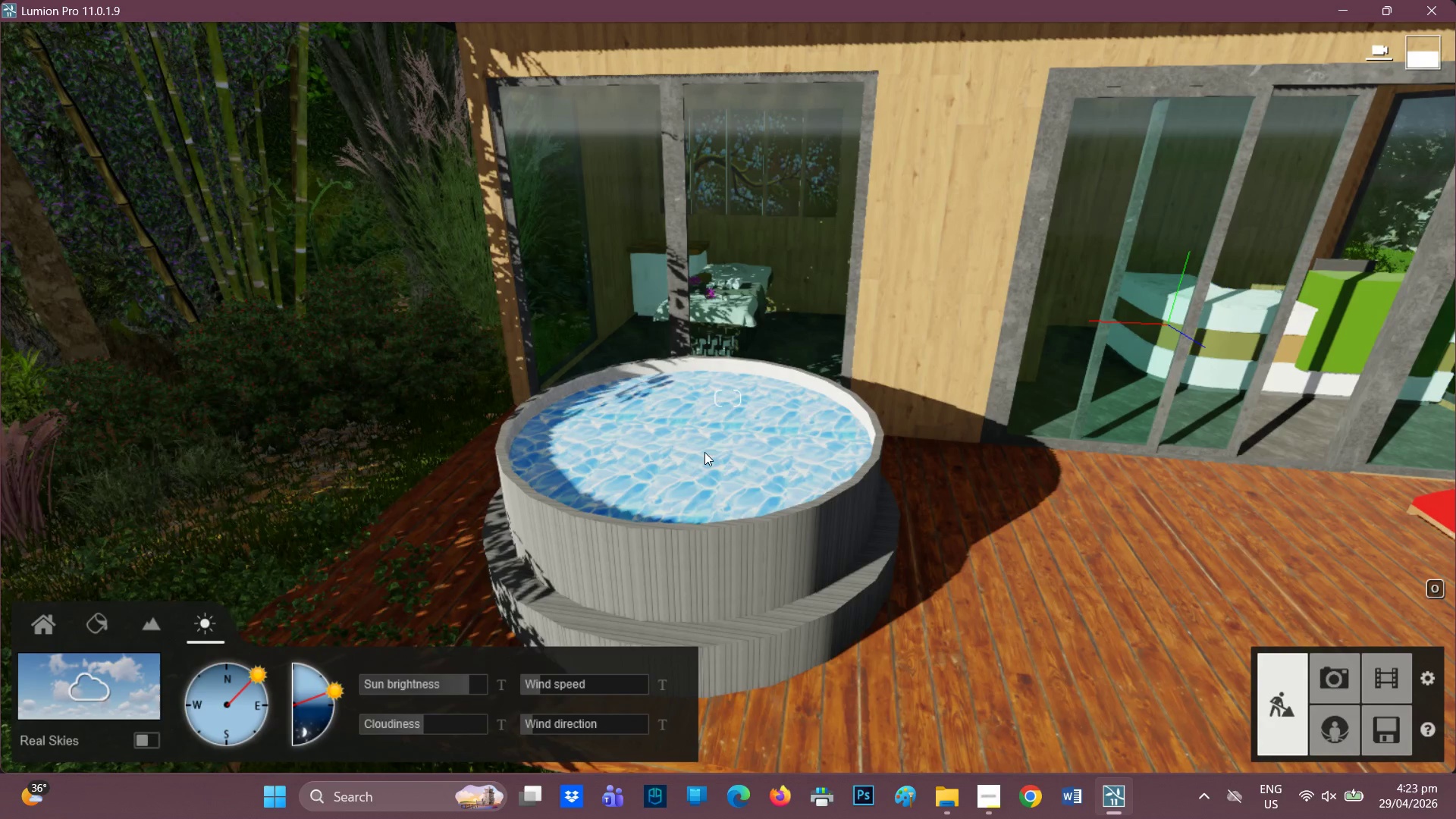 
left_click([704, 448])
 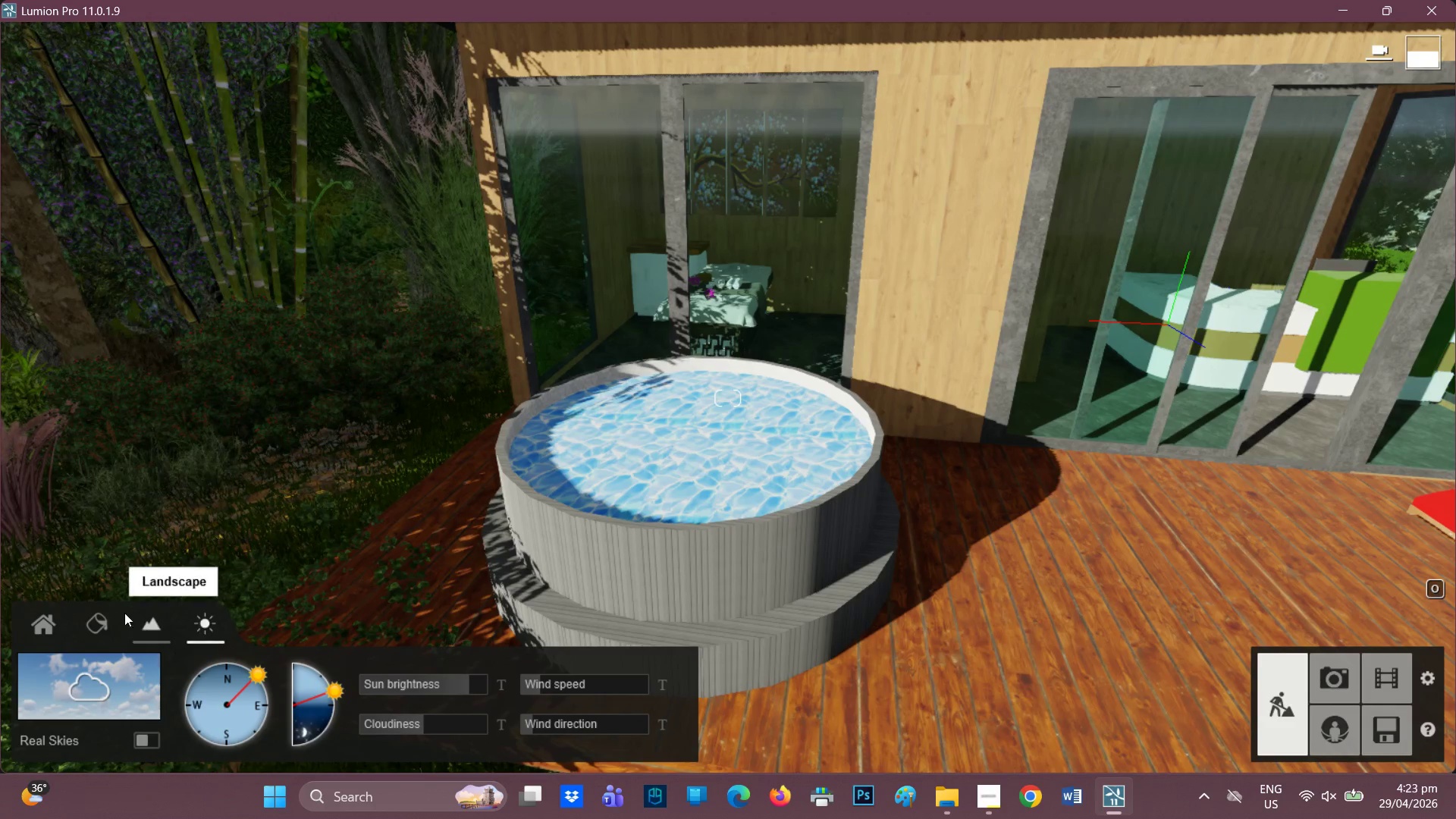 
left_click([93, 613])
 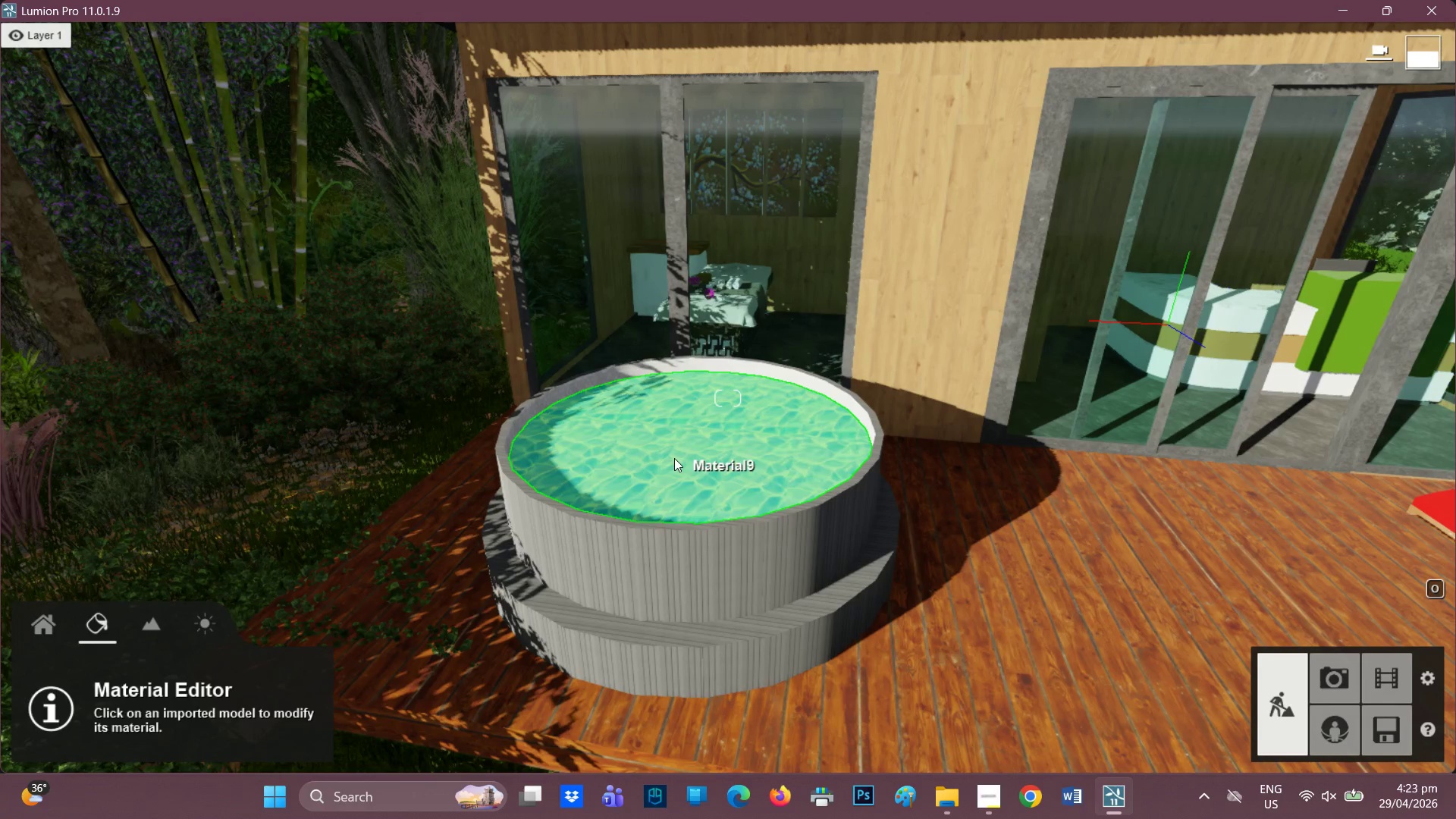 
left_click([674, 458])
 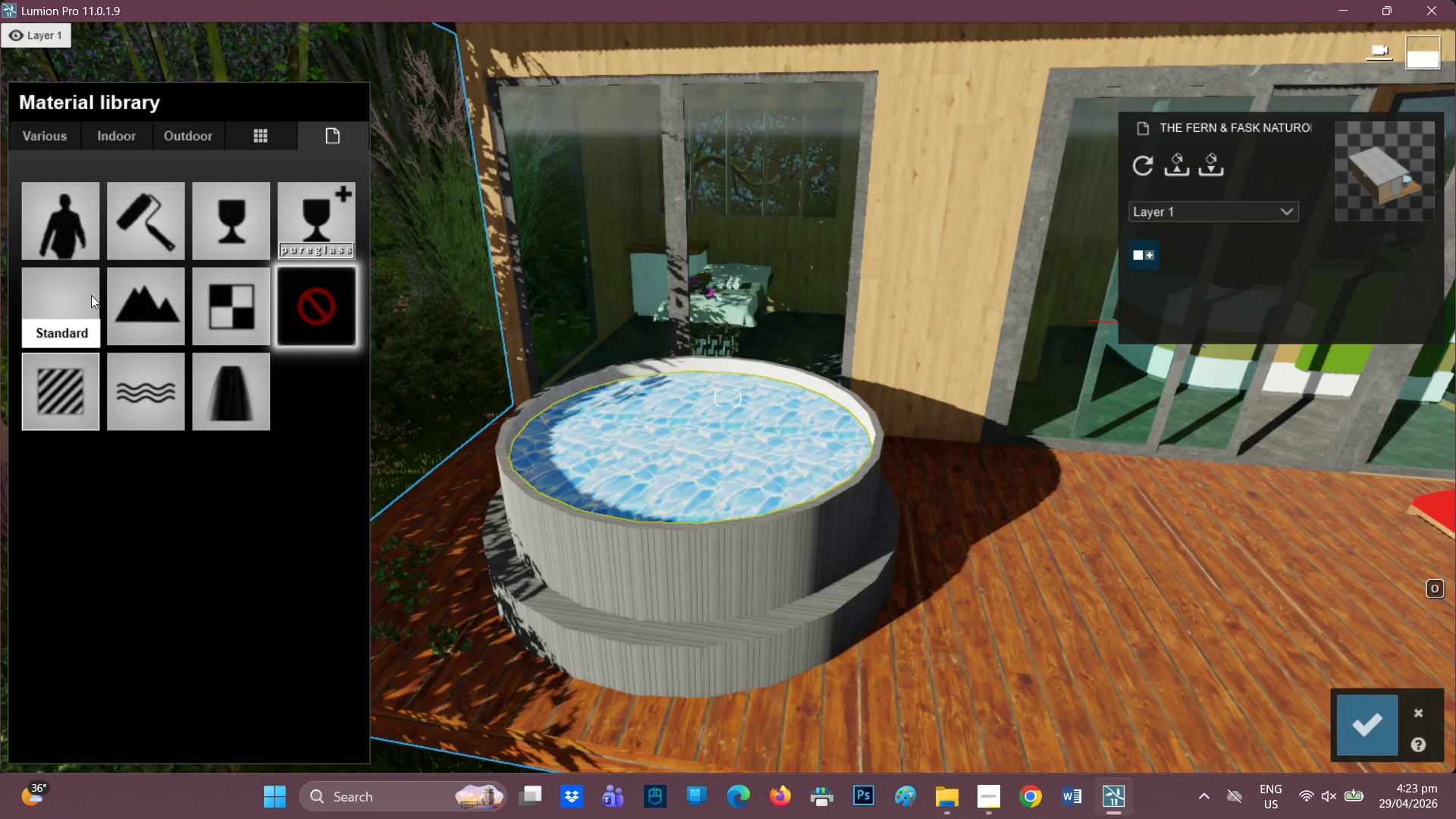 
left_click([119, 140])
 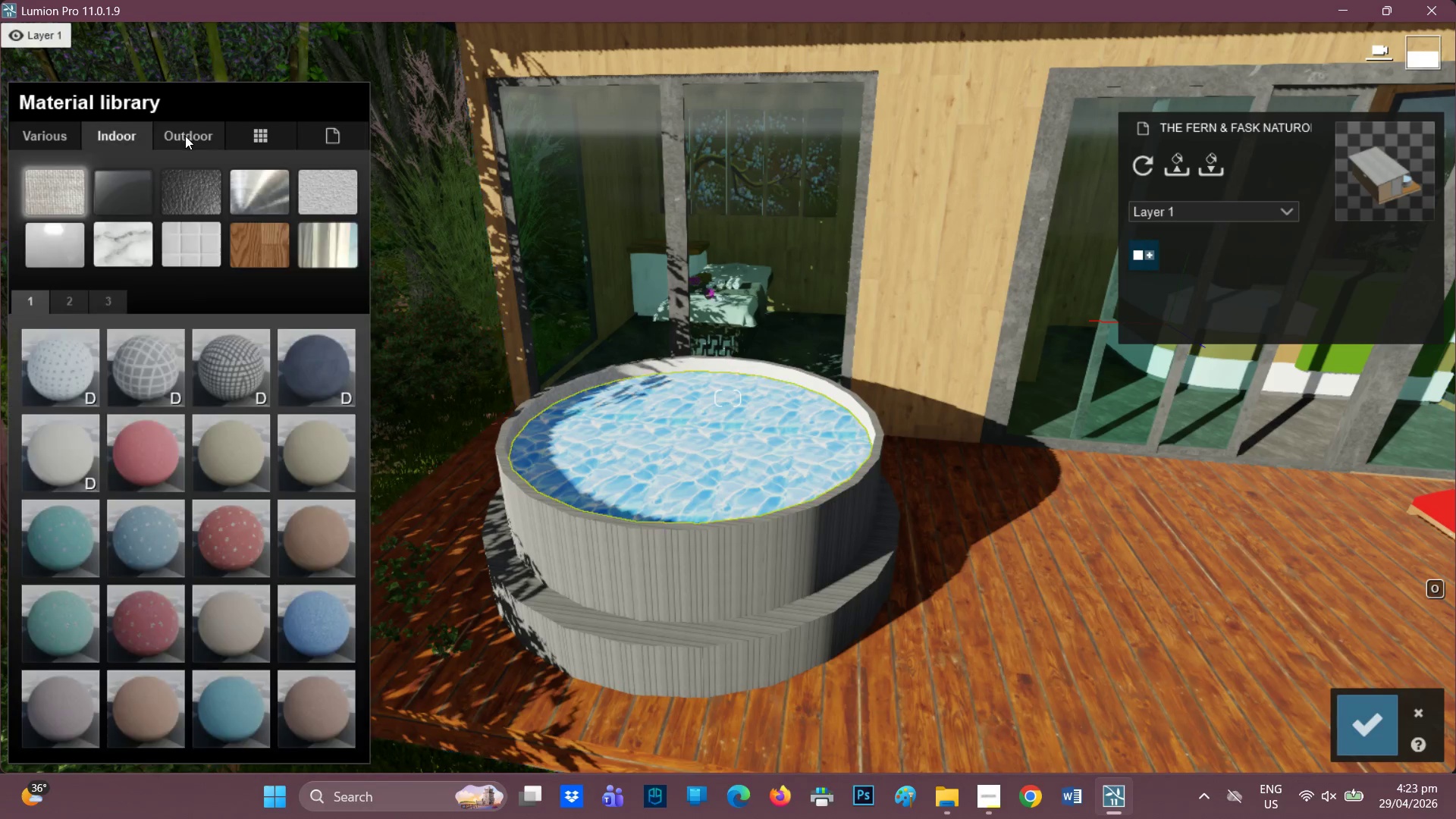 
left_click([185, 136])
 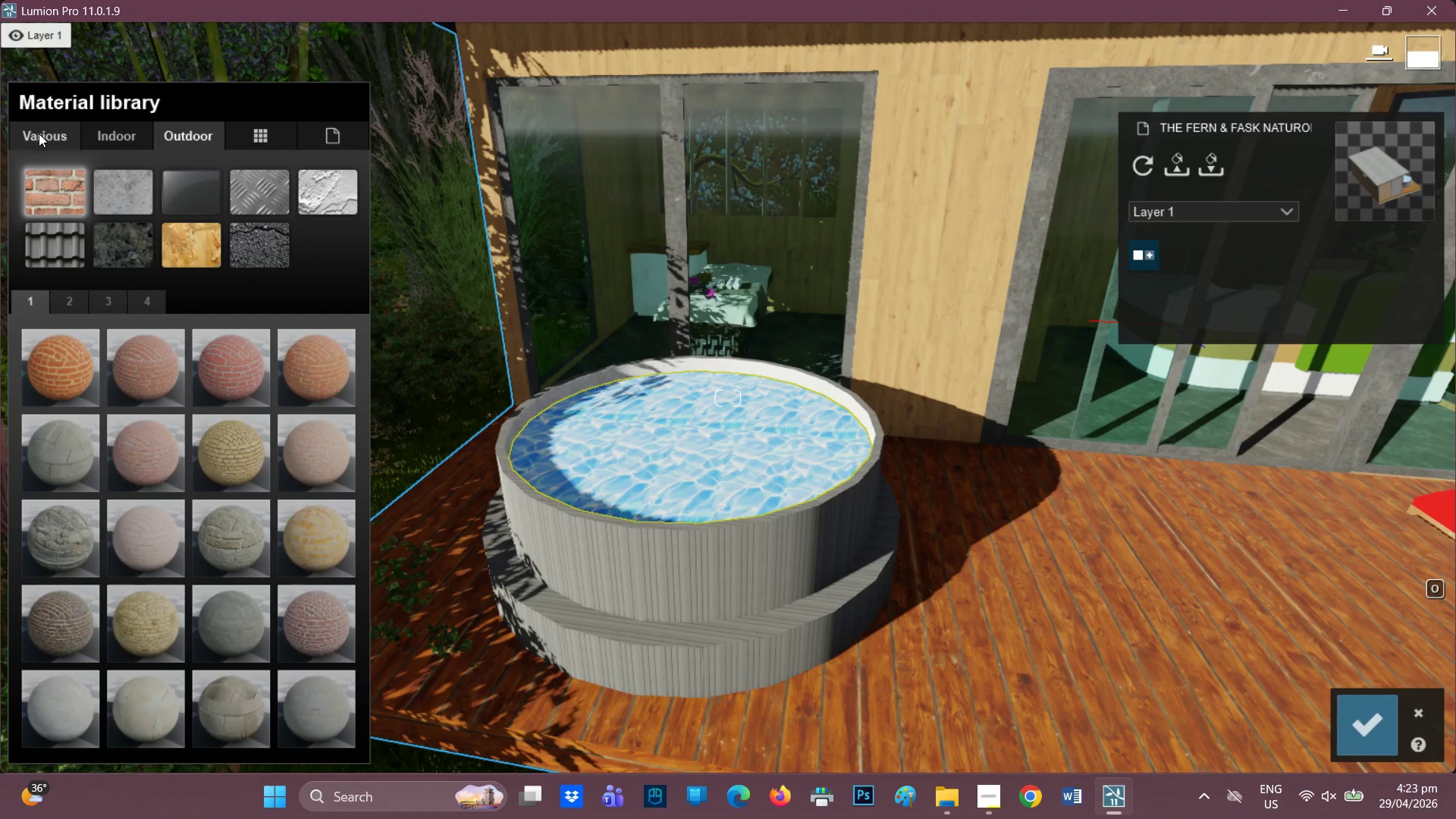 
left_click([39, 133])
 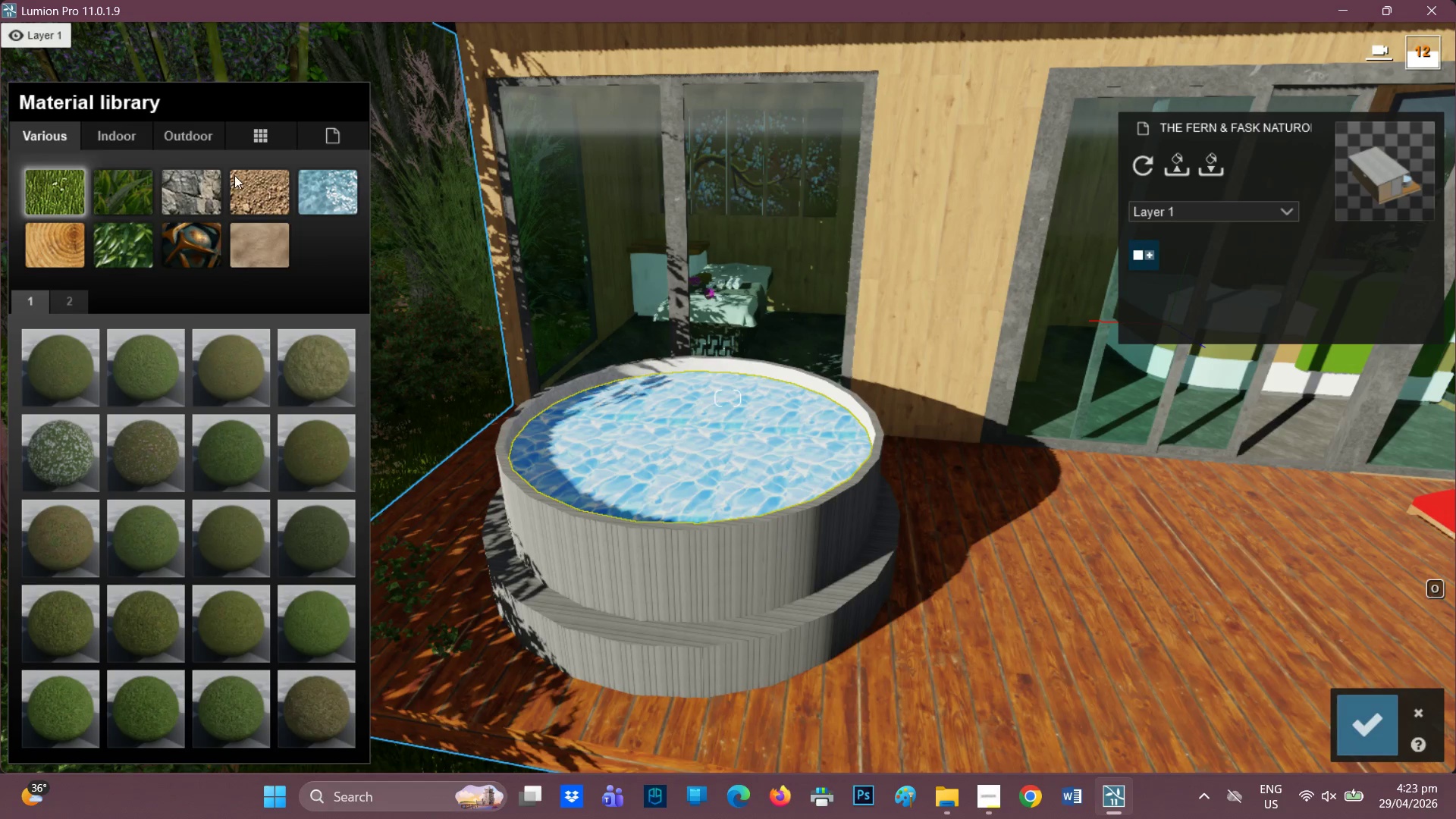 
left_click([328, 189])
 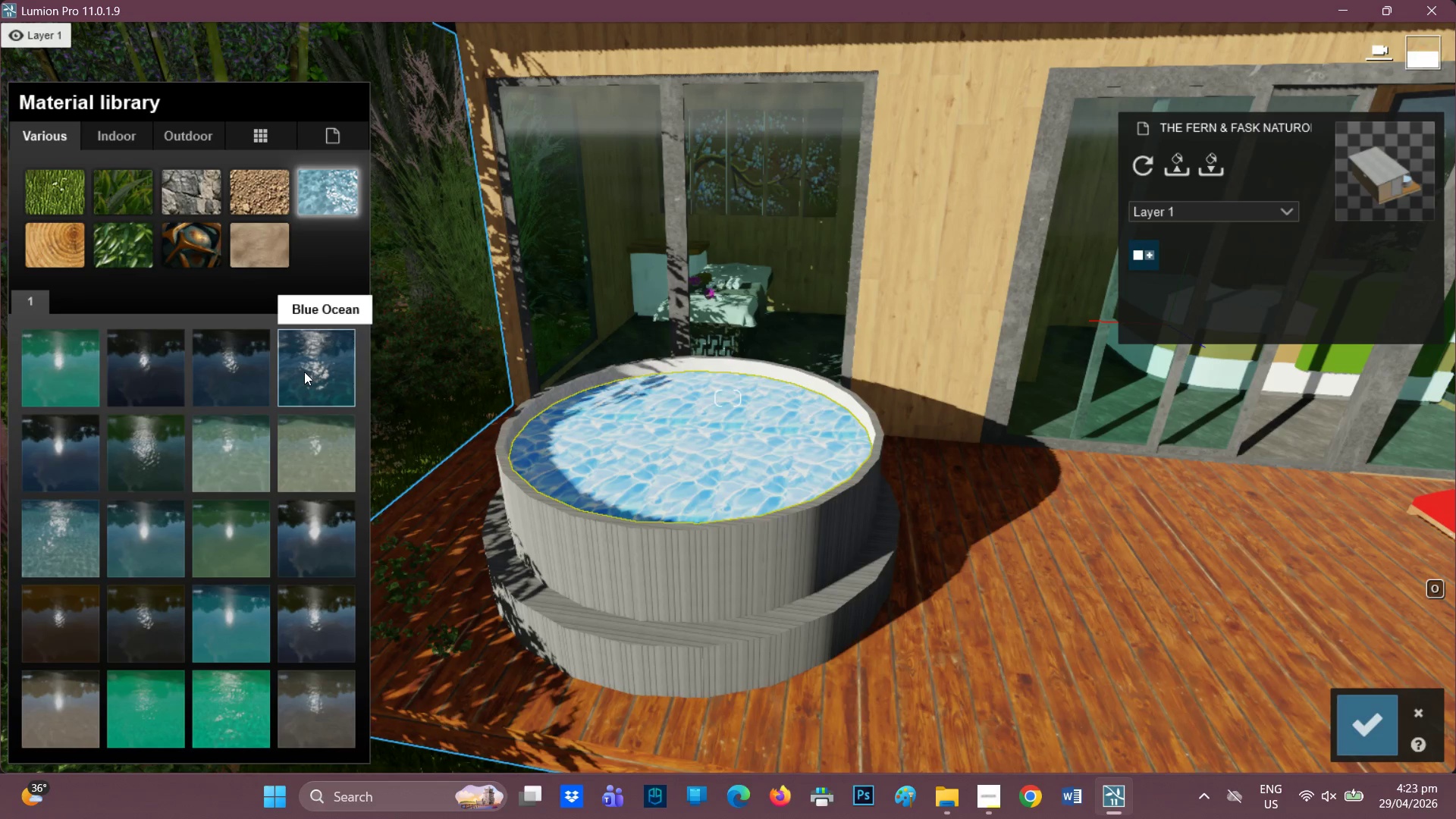 
left_click([315, 366])
 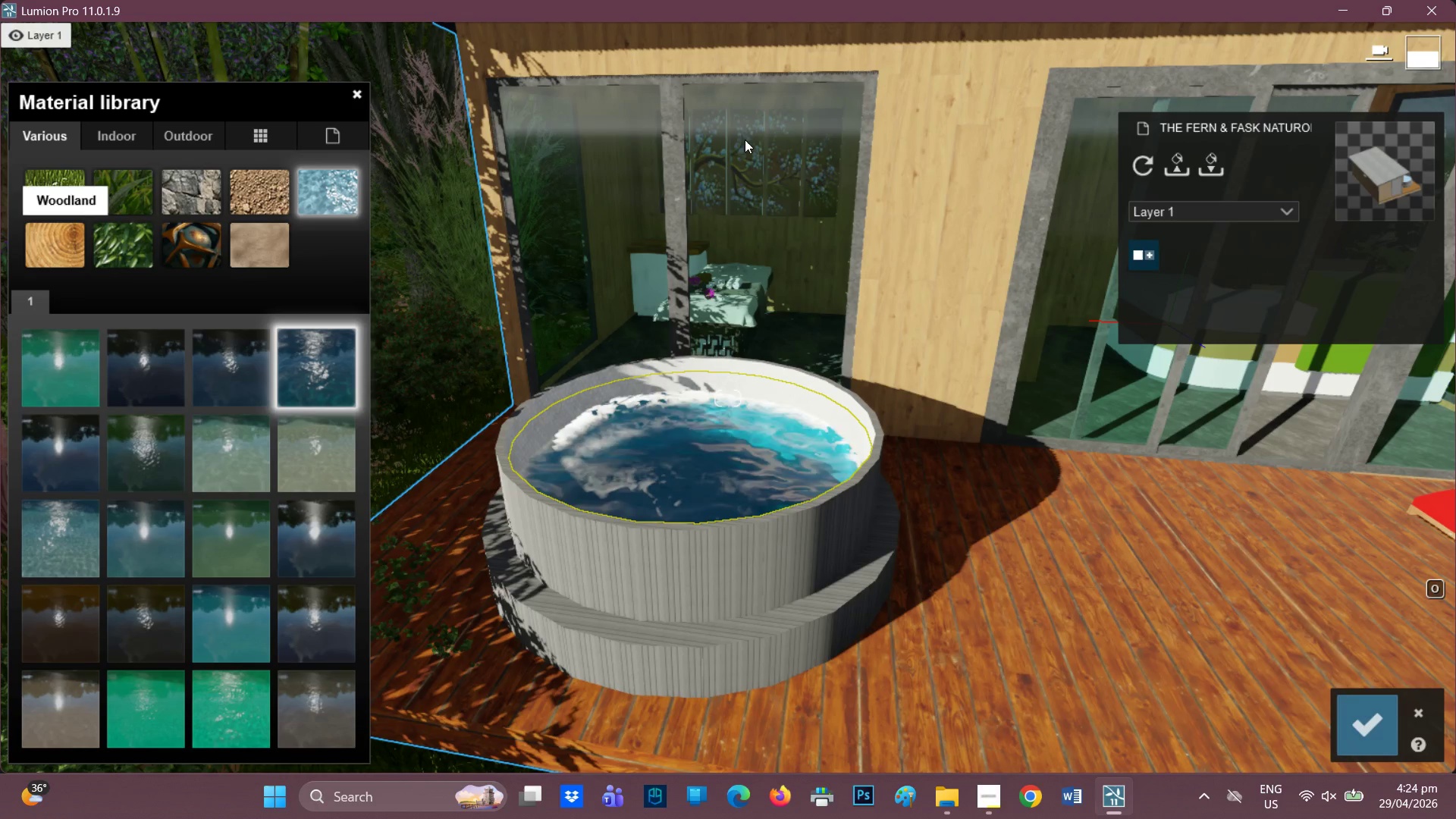 
scroll: coordinate [990, 533], scroll_direction: down, amount: 3.0
 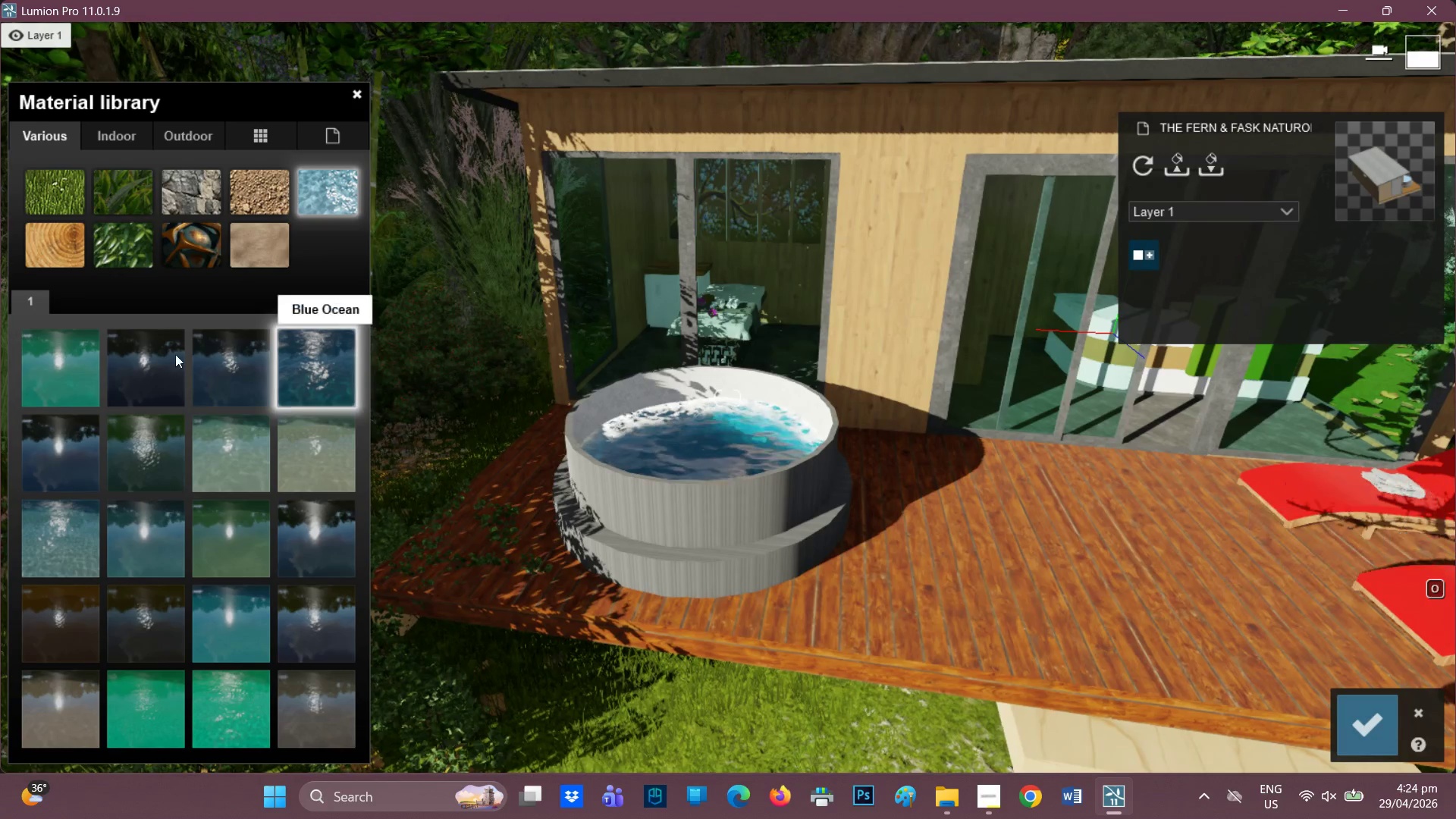 
left_click([223, 361])
 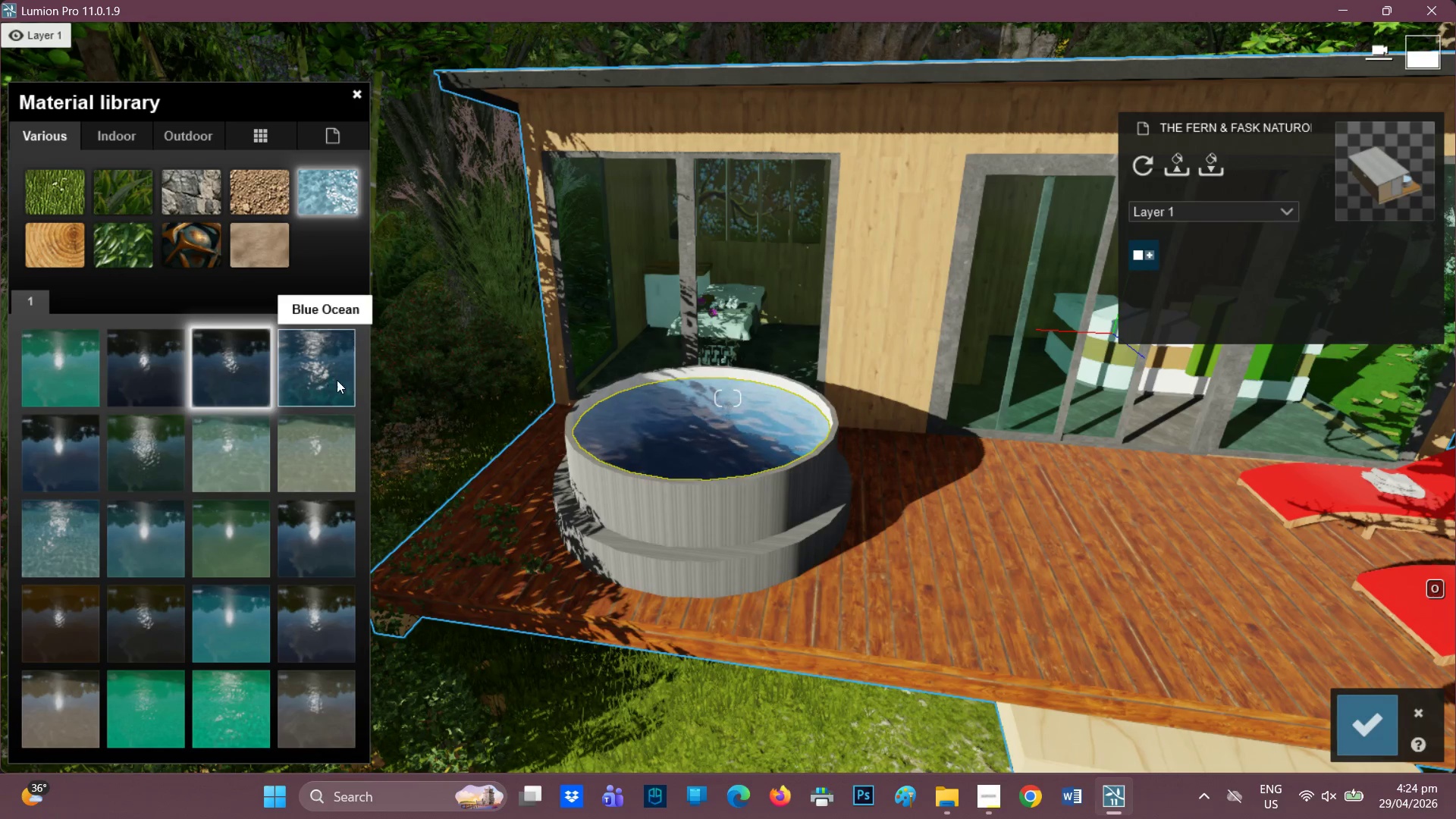 
scroll: coordinate [788, 448], scroll_direction: up, amount: 5.0
 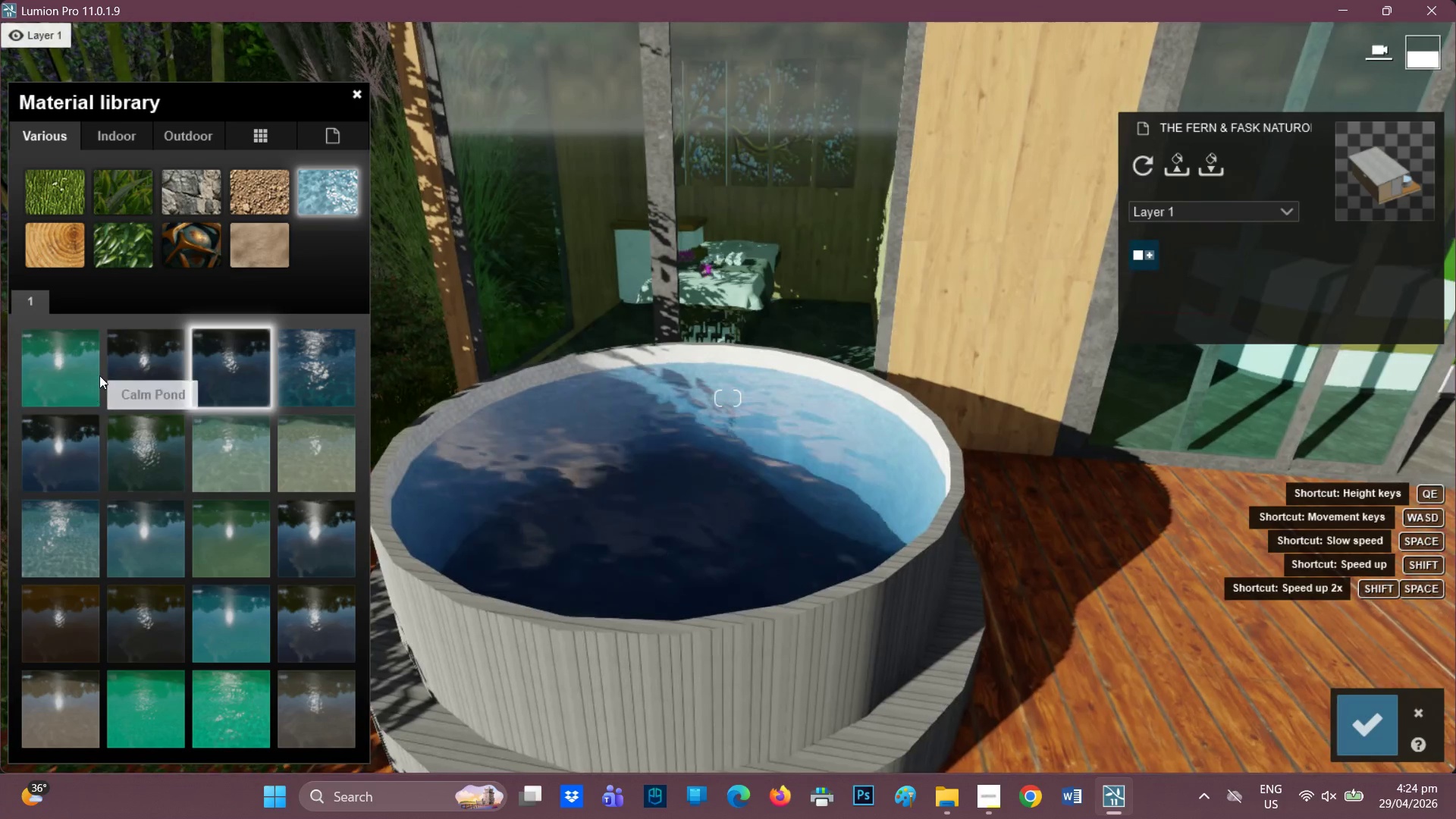 
left_click([77, 359])
 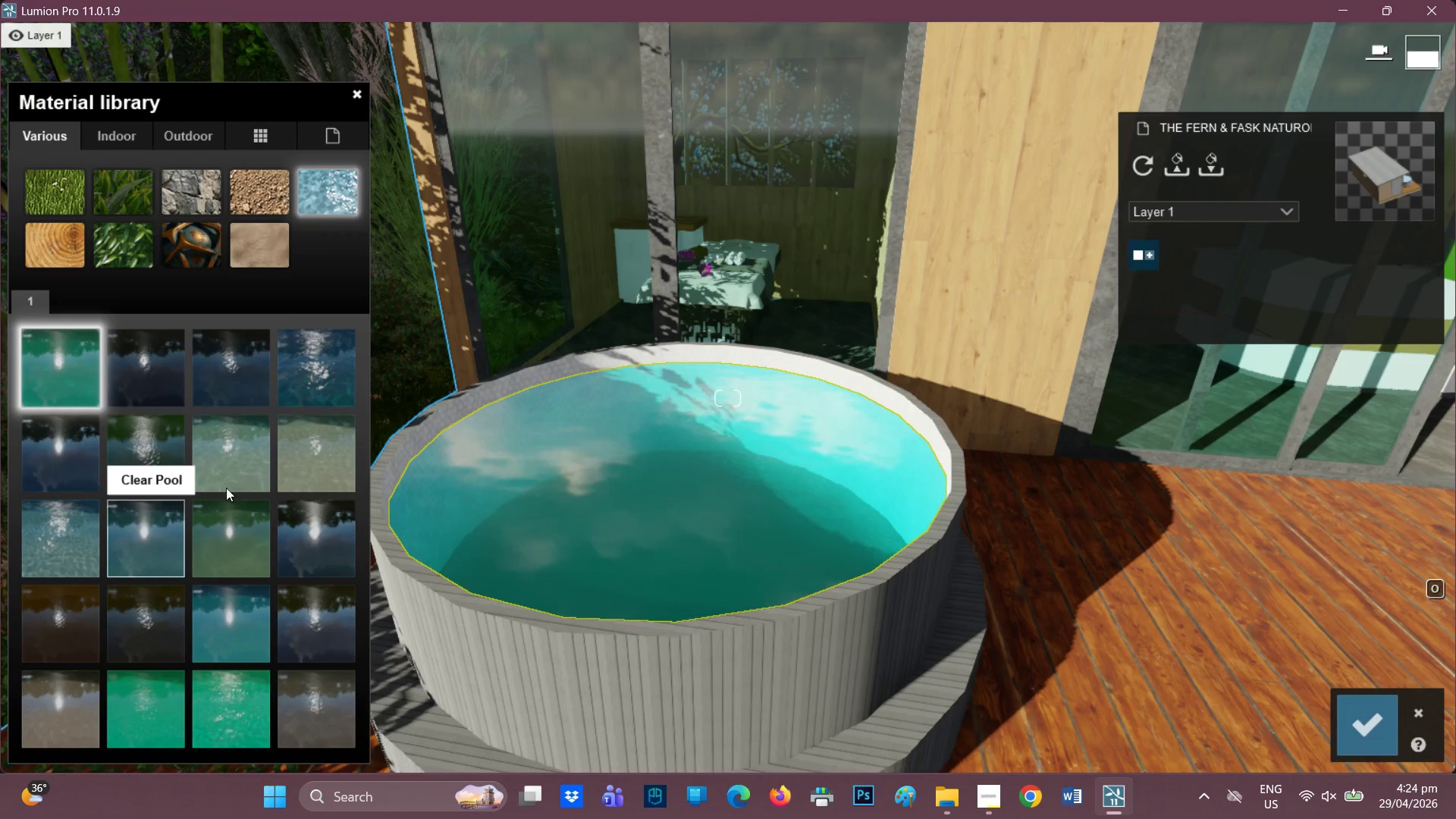 
left_click([246, 441])
 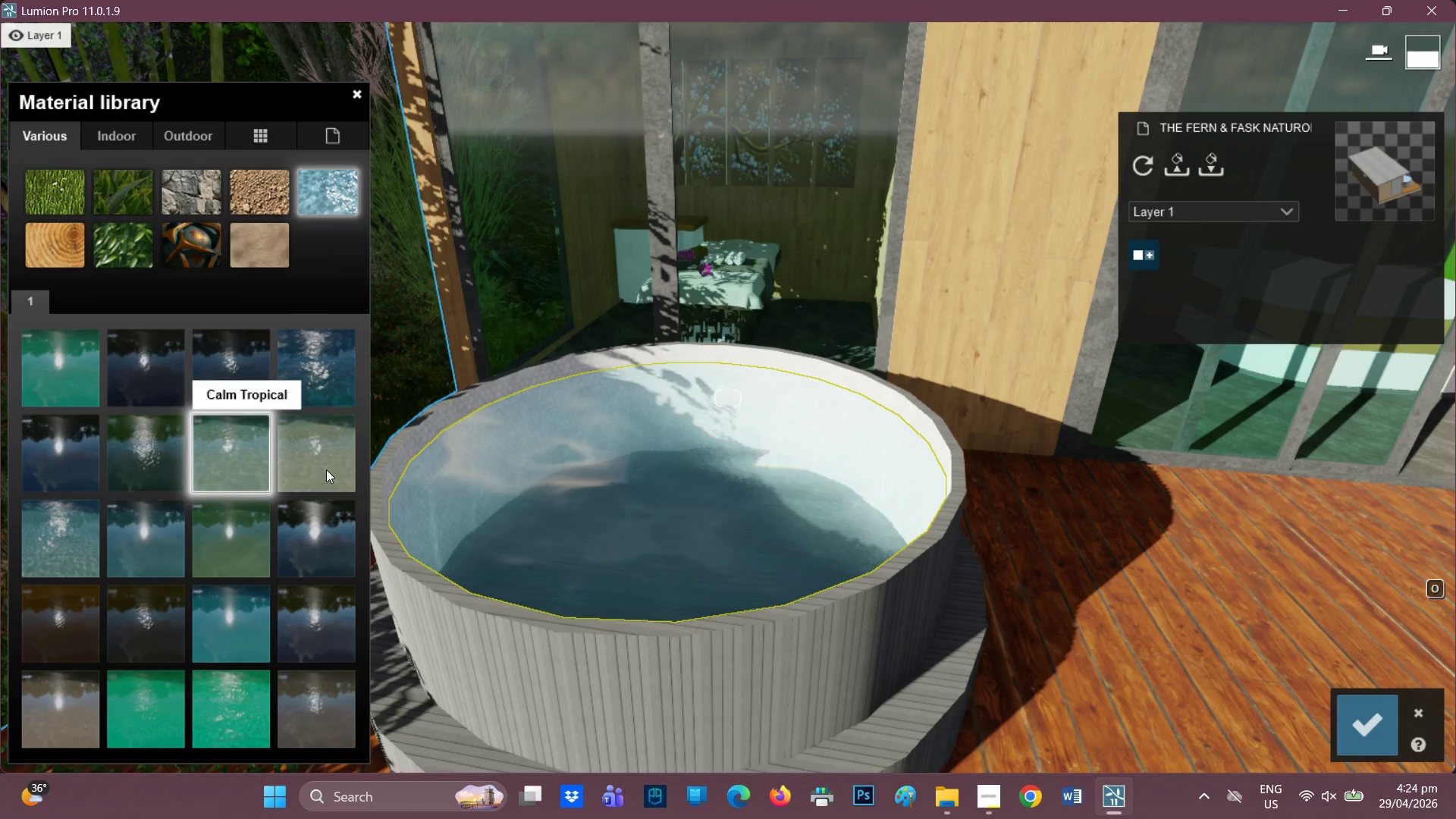 
left_click([332, 469])
 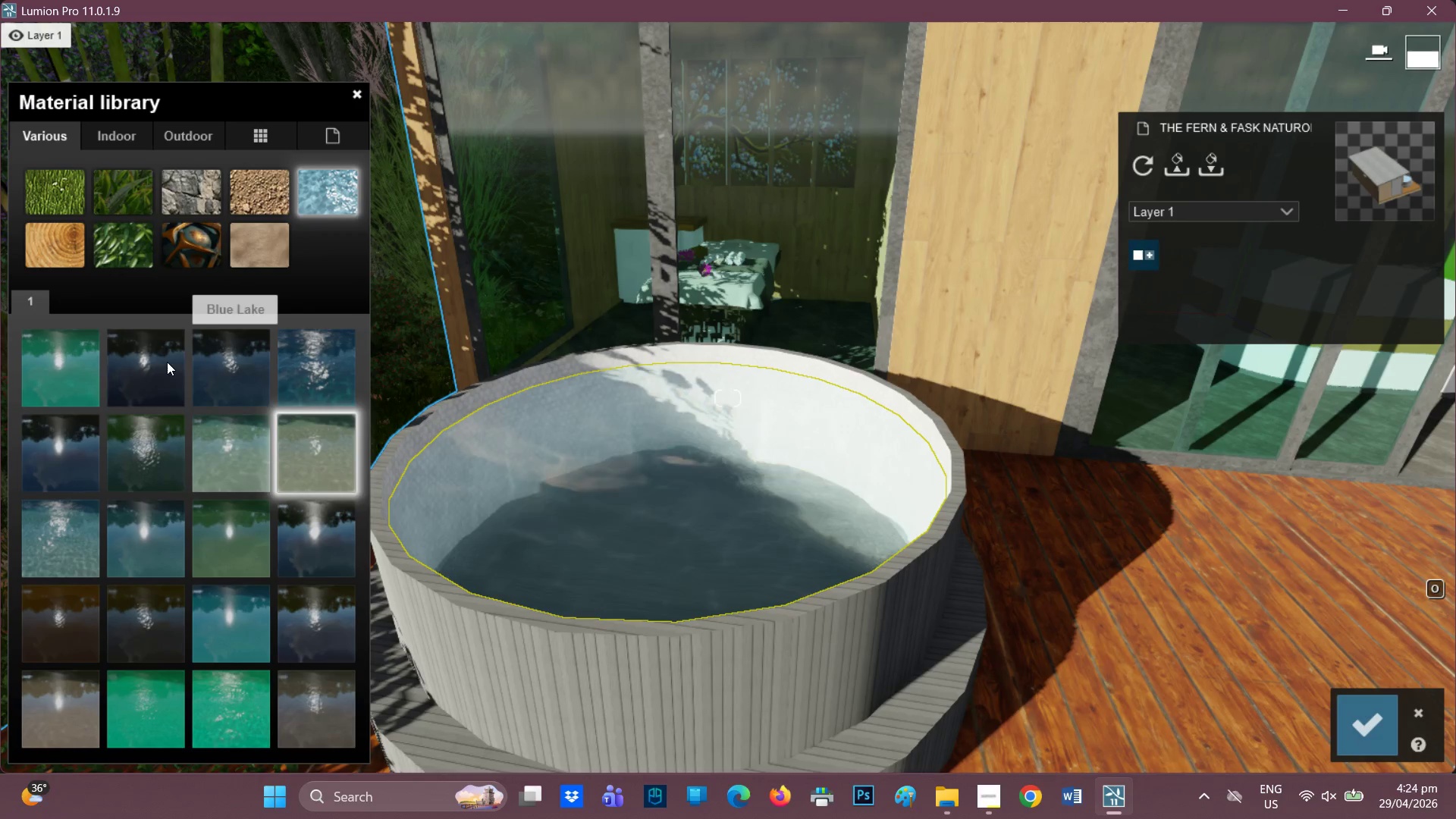 
left_click([240, 367])
 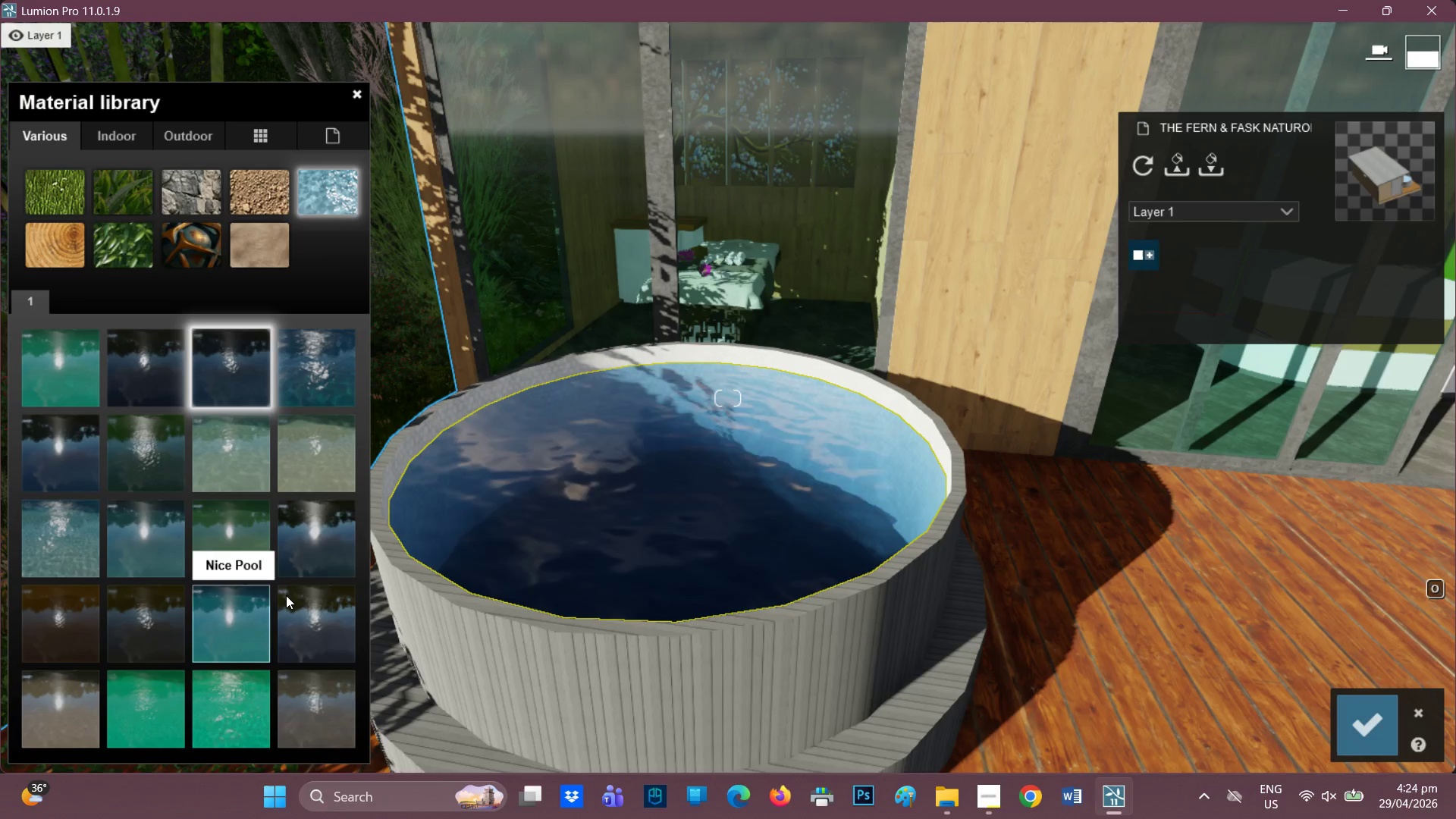 
scroll: coordinate [657, 483], scroll_direction: down, amount: 8.0
 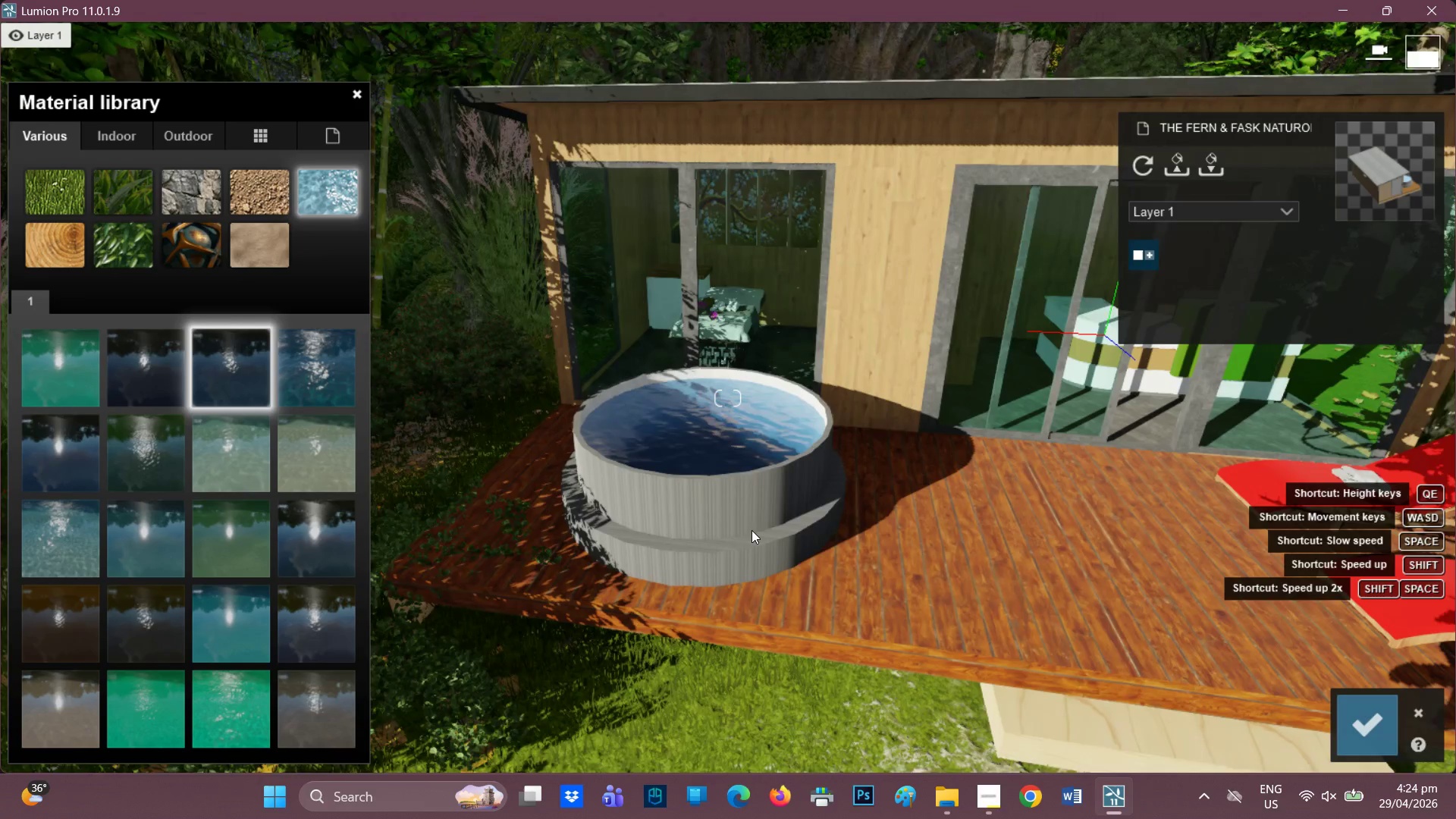 
scroll: coordinate [752, 530], scroll_direction: up, amount: 1.0
 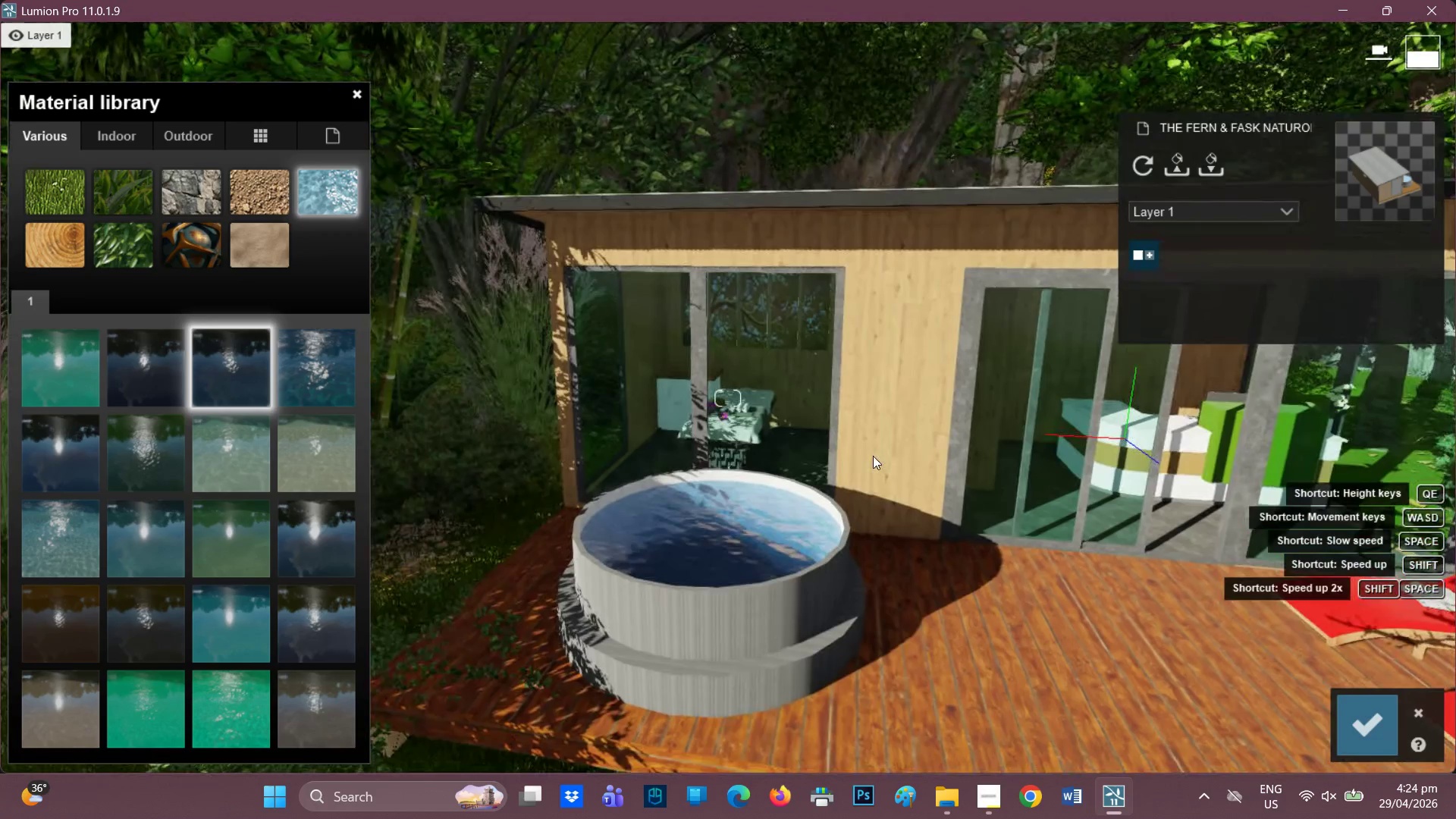 
key(E)
 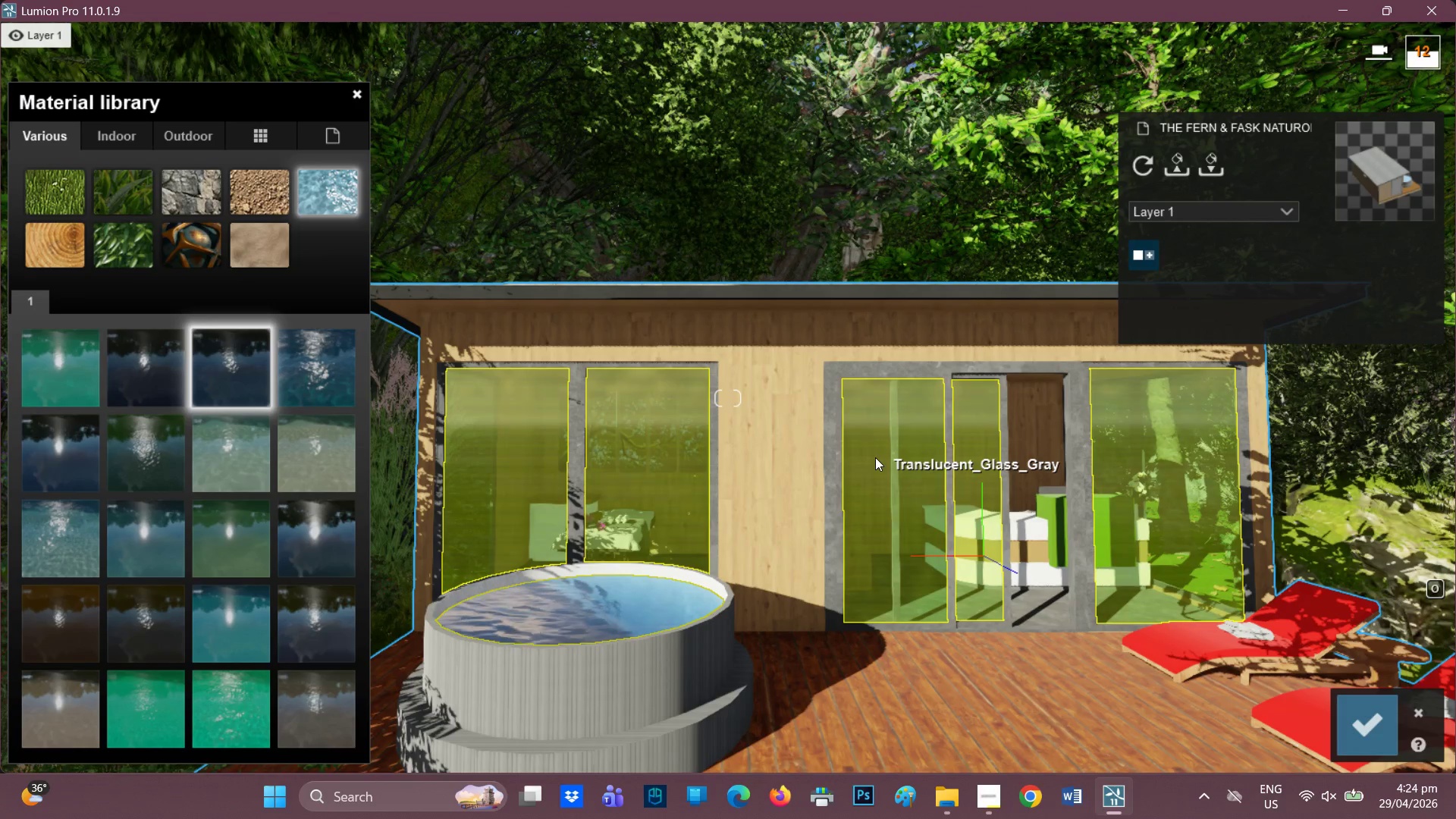 
wait(5.73)
 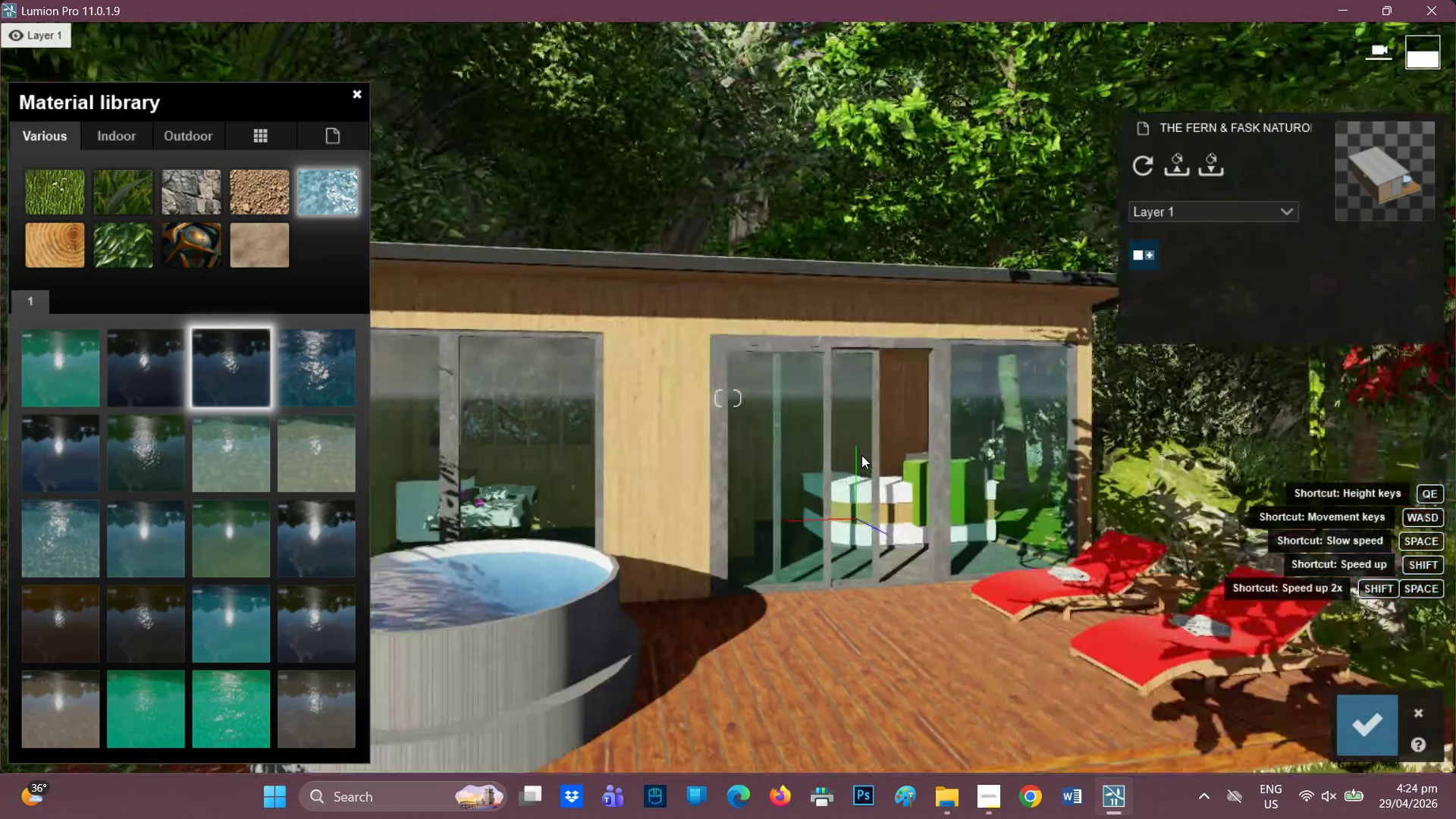 
double_click([222, 357])
 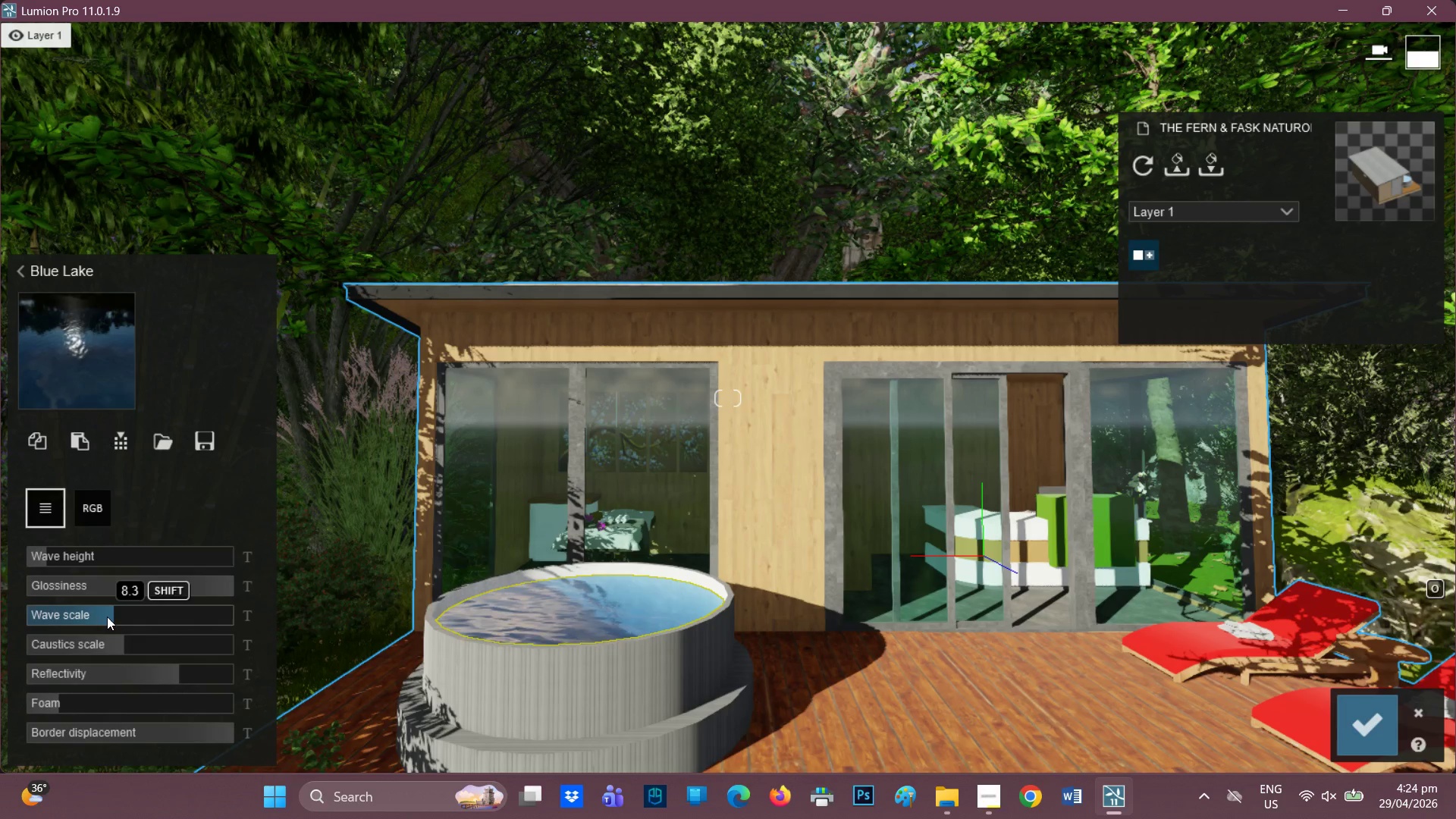 
wait(5.31)
 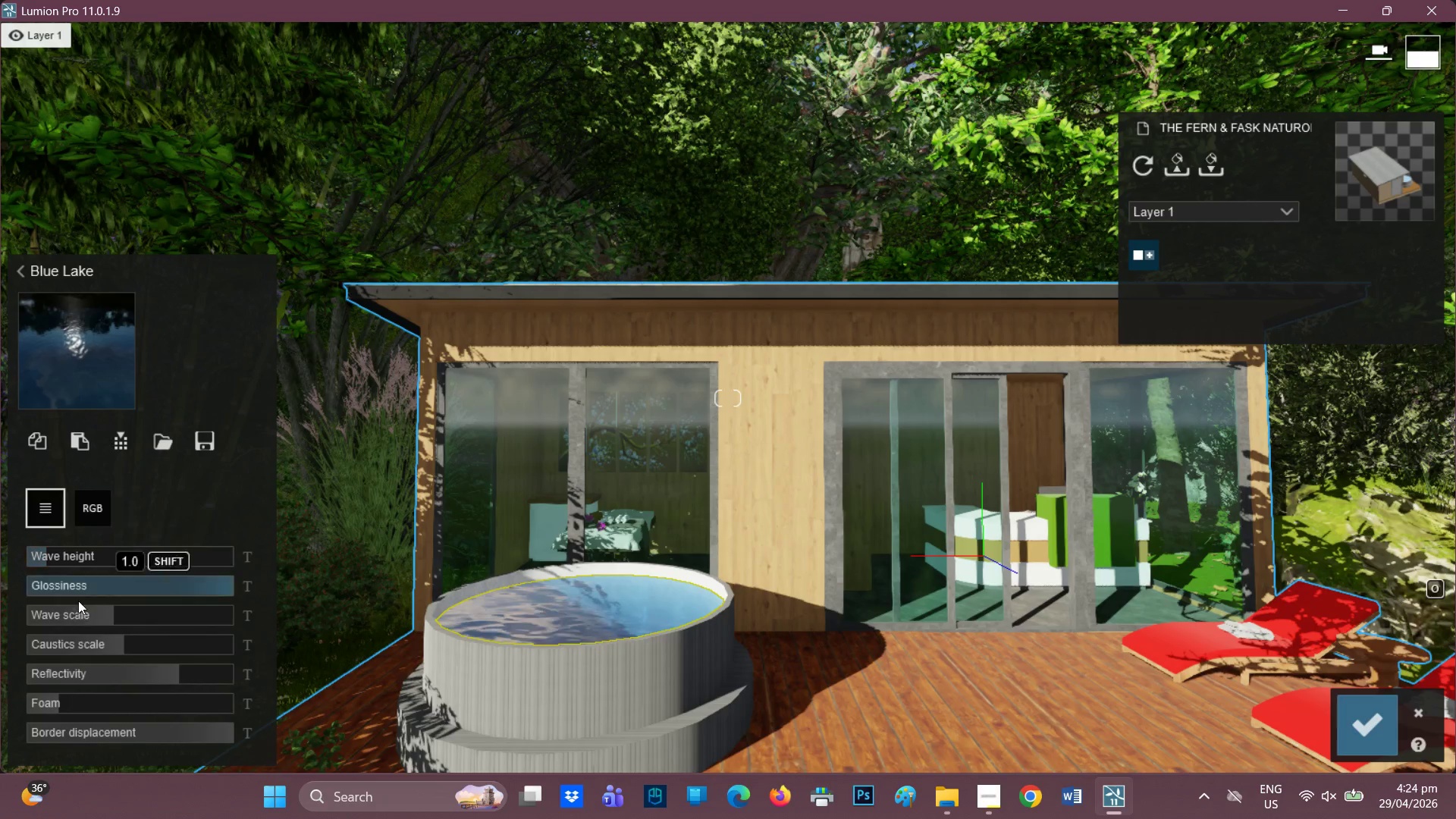 
left_click_drag(start_coordinate=[137, 639], to_coordinate=[186, 644])
 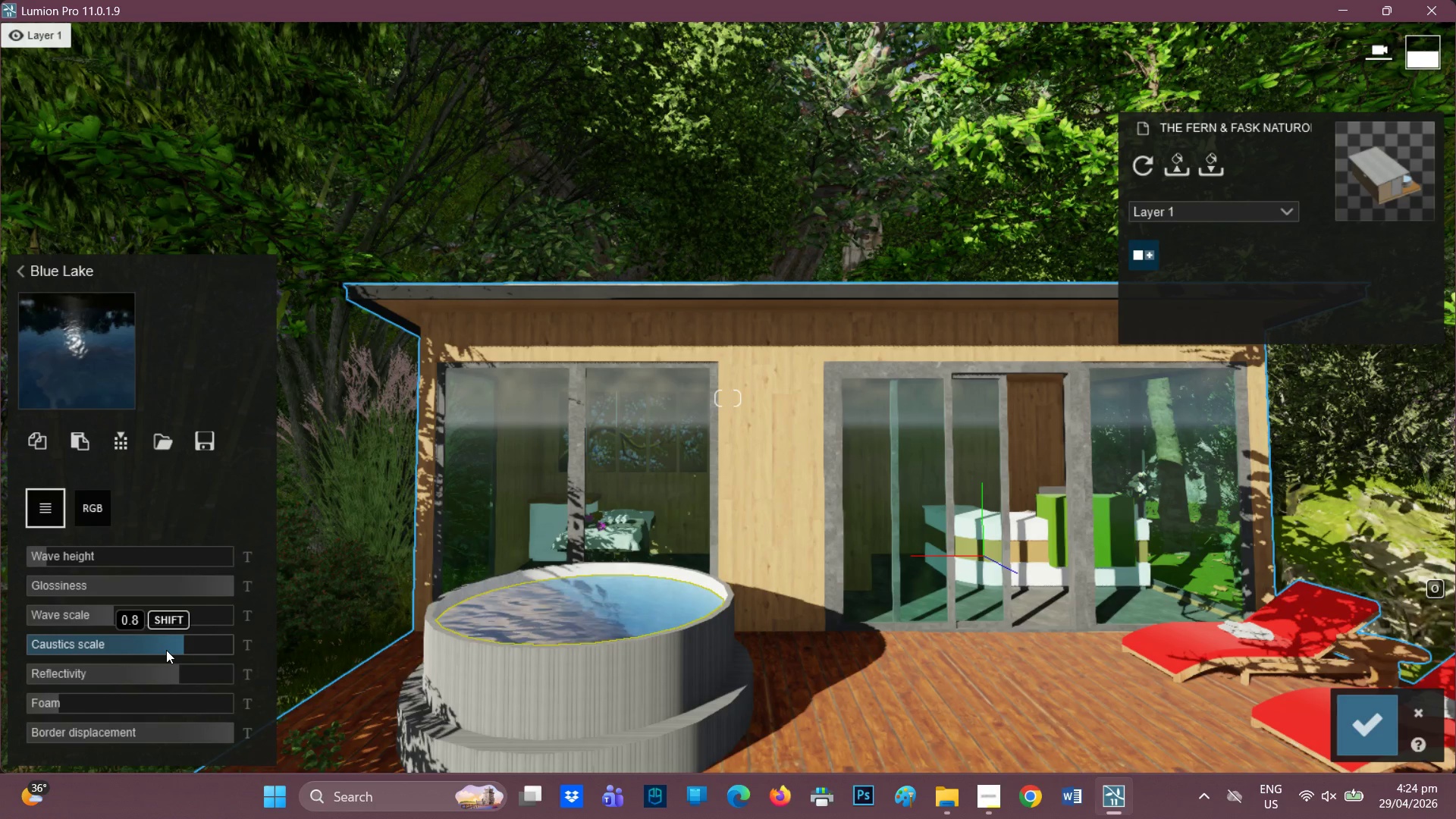 
left_click_drag(start_coordinate=[166, 650], to_coordinate=[220, 642])
 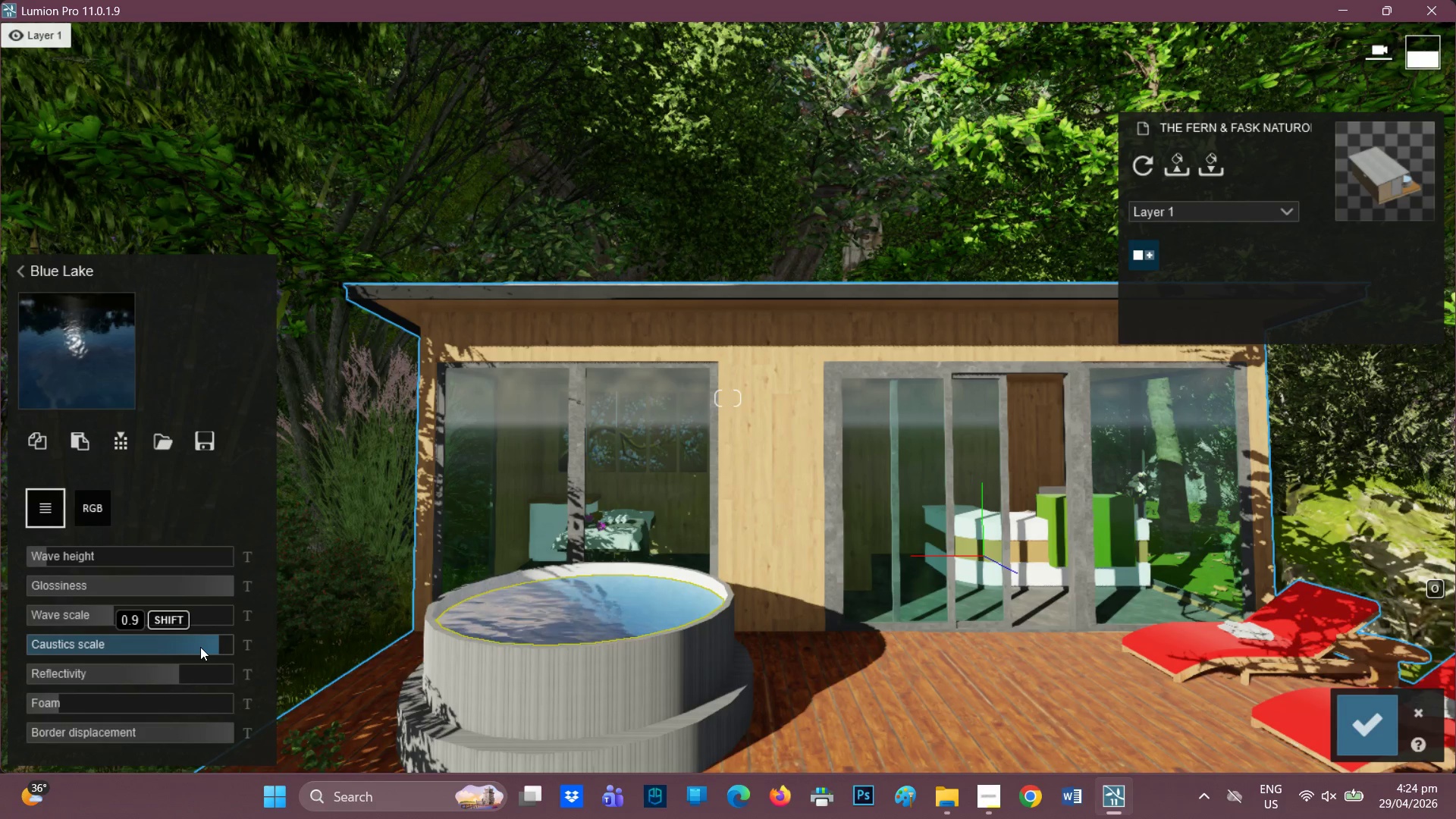 
left_click_drag(start_coordinate=[200, 647], to_coordinate=[90, 651])
 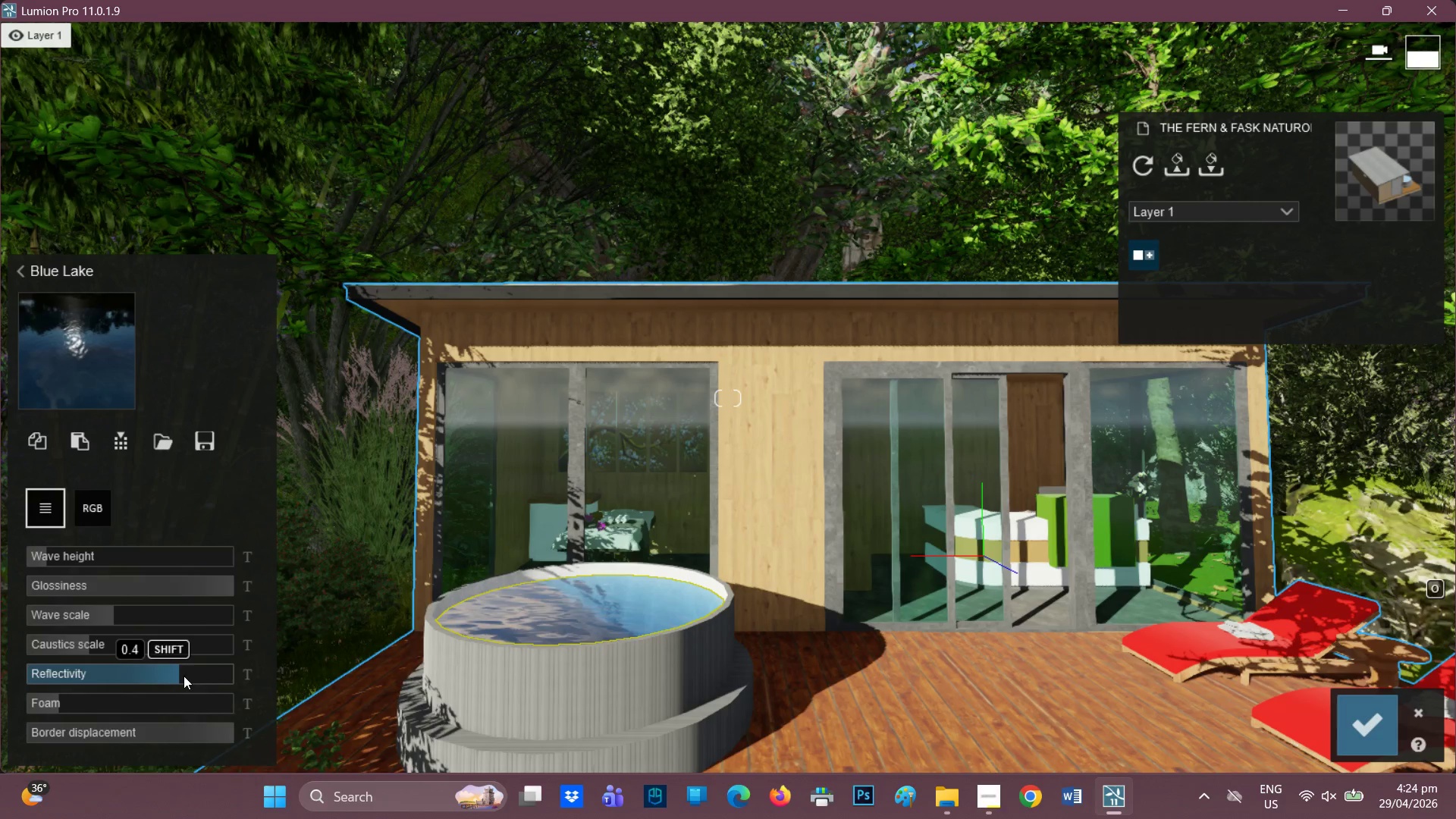 
left_click_drag(start_coordinate=[174, 672], to_coordinate=[143, 675])
 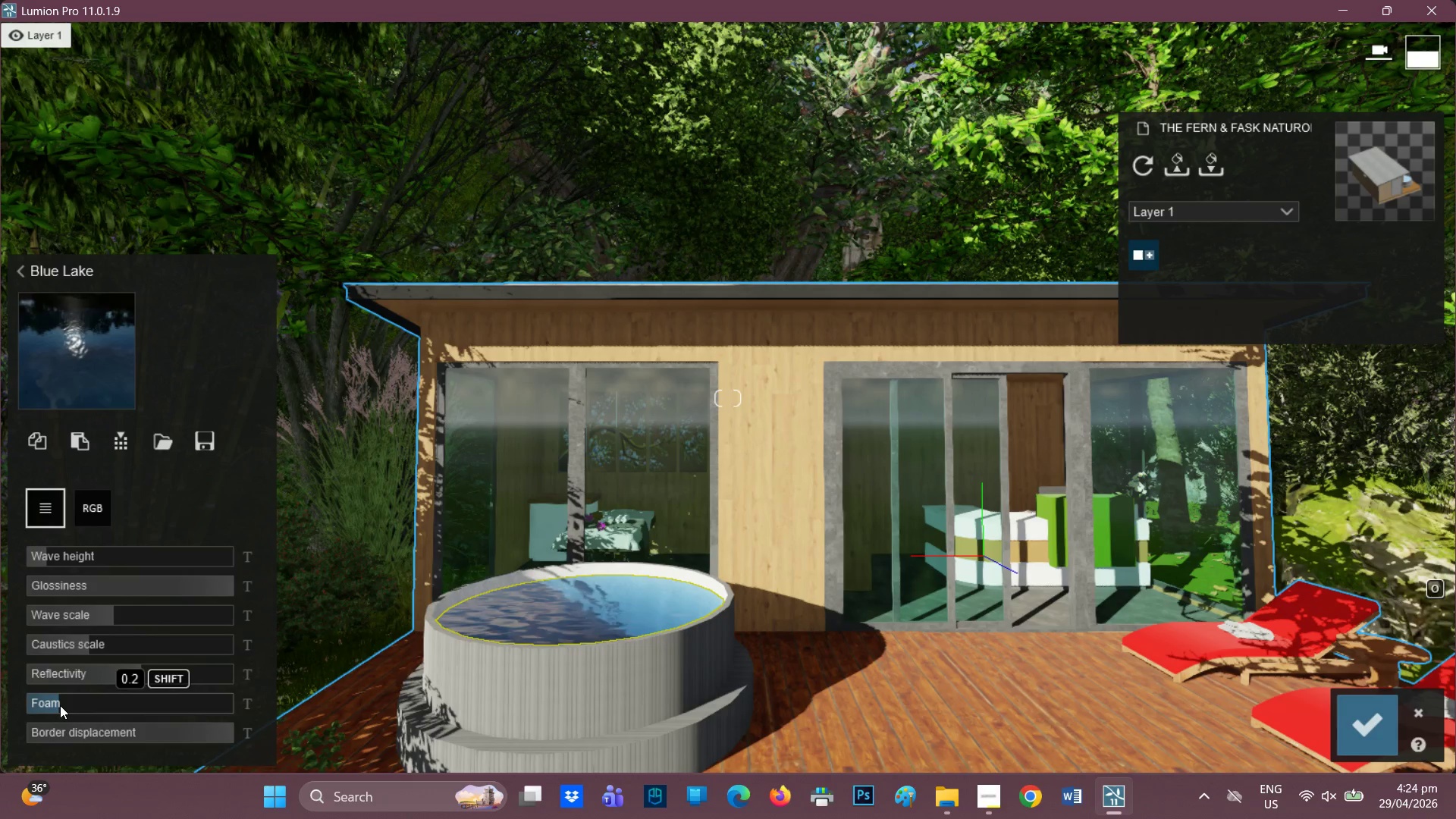 
left_click_drag(start_coordinate=[60, 705], to_coordinate=[168, 704])
 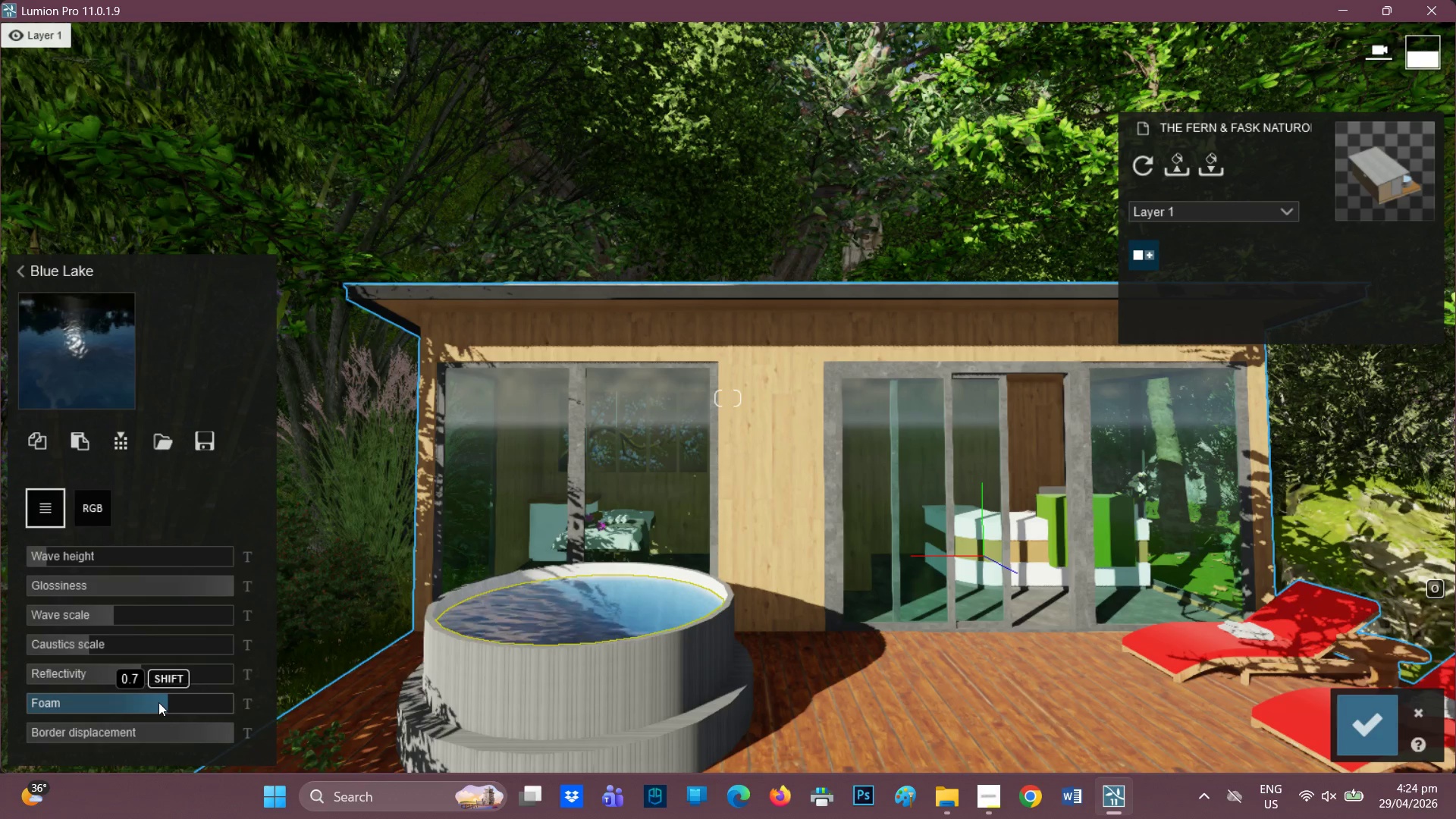 
left_click_drag(start_coordinate=[165, 701], to_coordinate=[157, 701])
 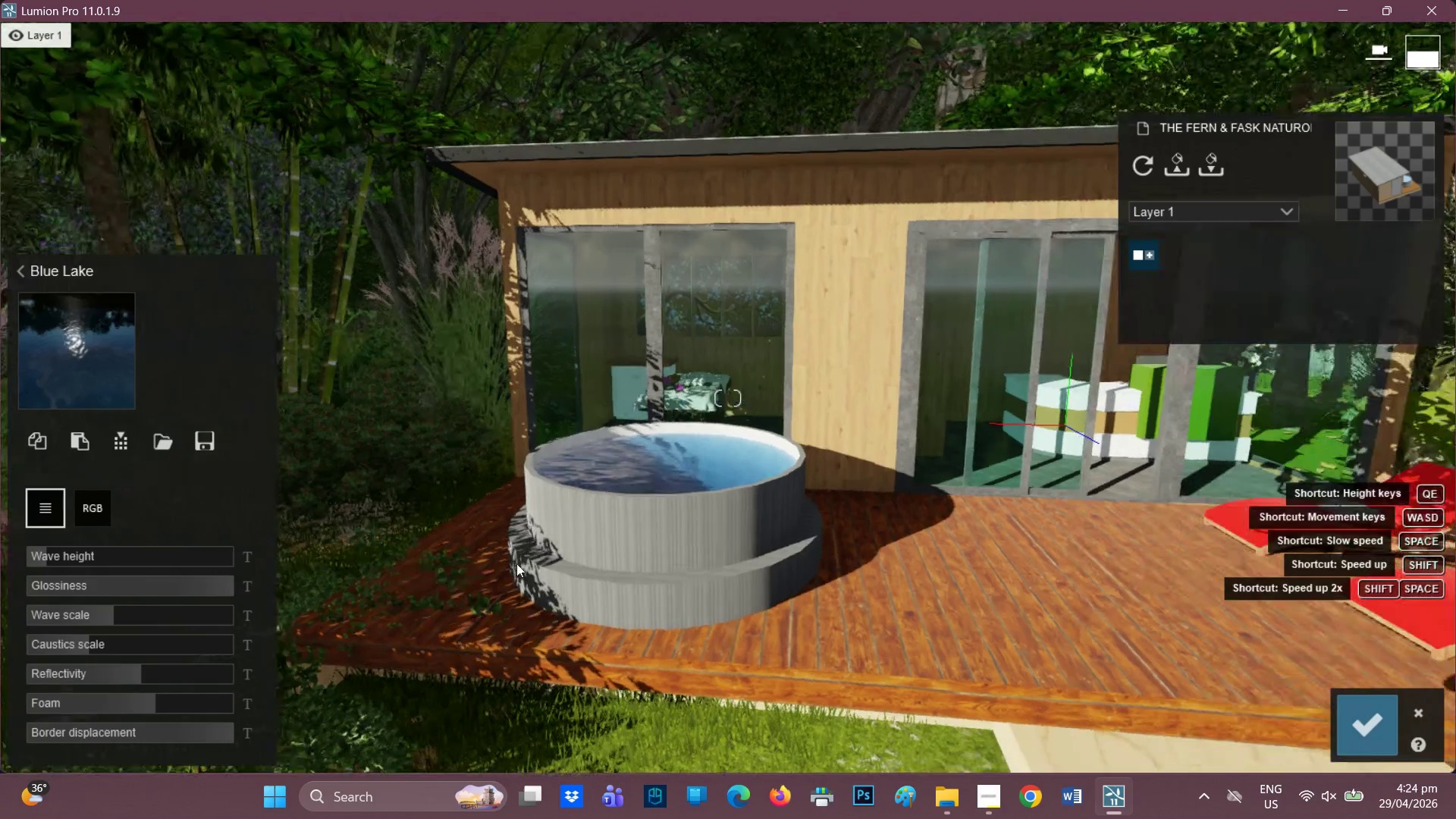 
scroll: coordinate [598, 497], scroll_direction: up, amount: 6.0
 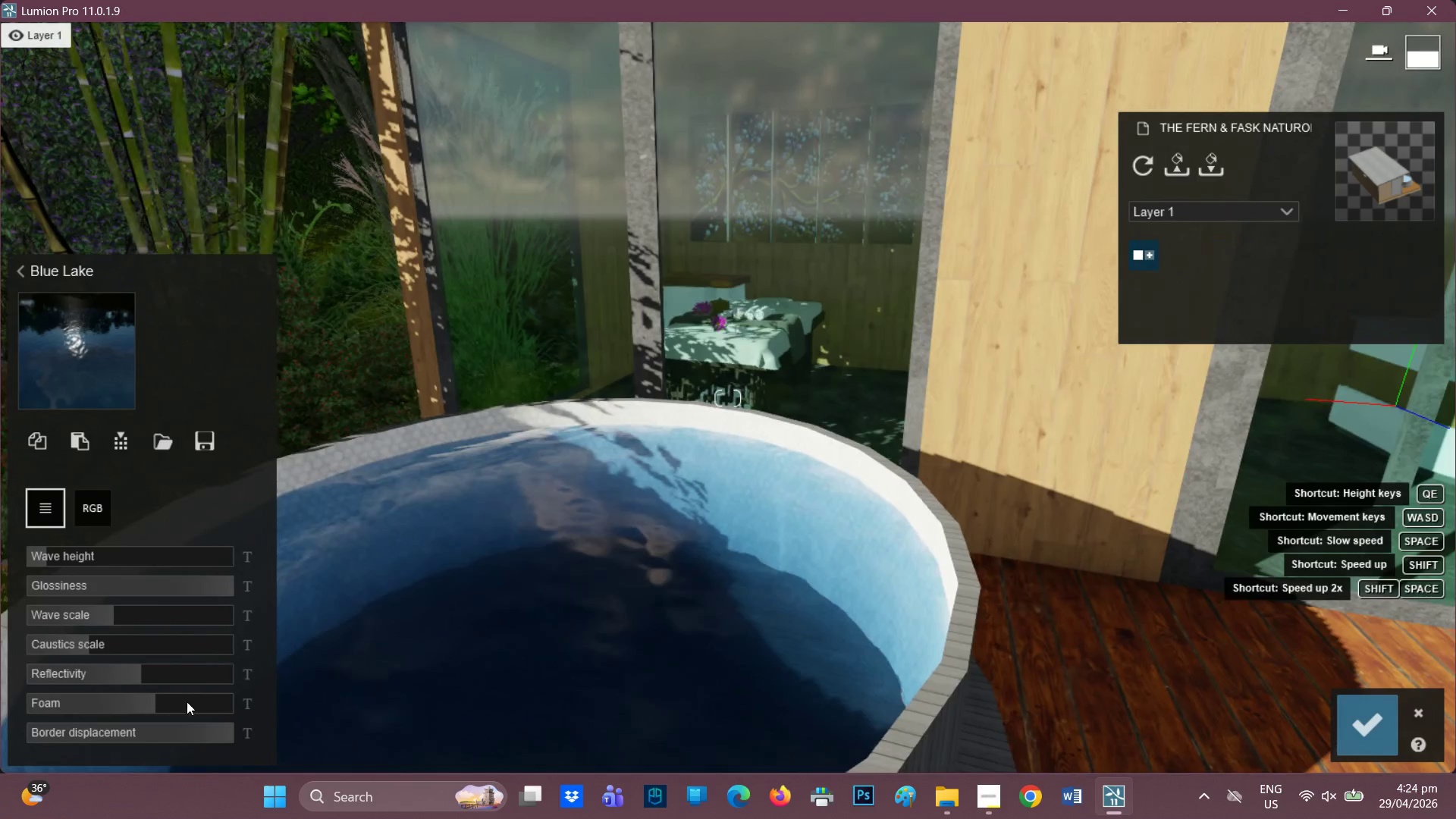 
left_click_drag(start_coordinate=[165, 704], to_coordinate=[258, 689])
 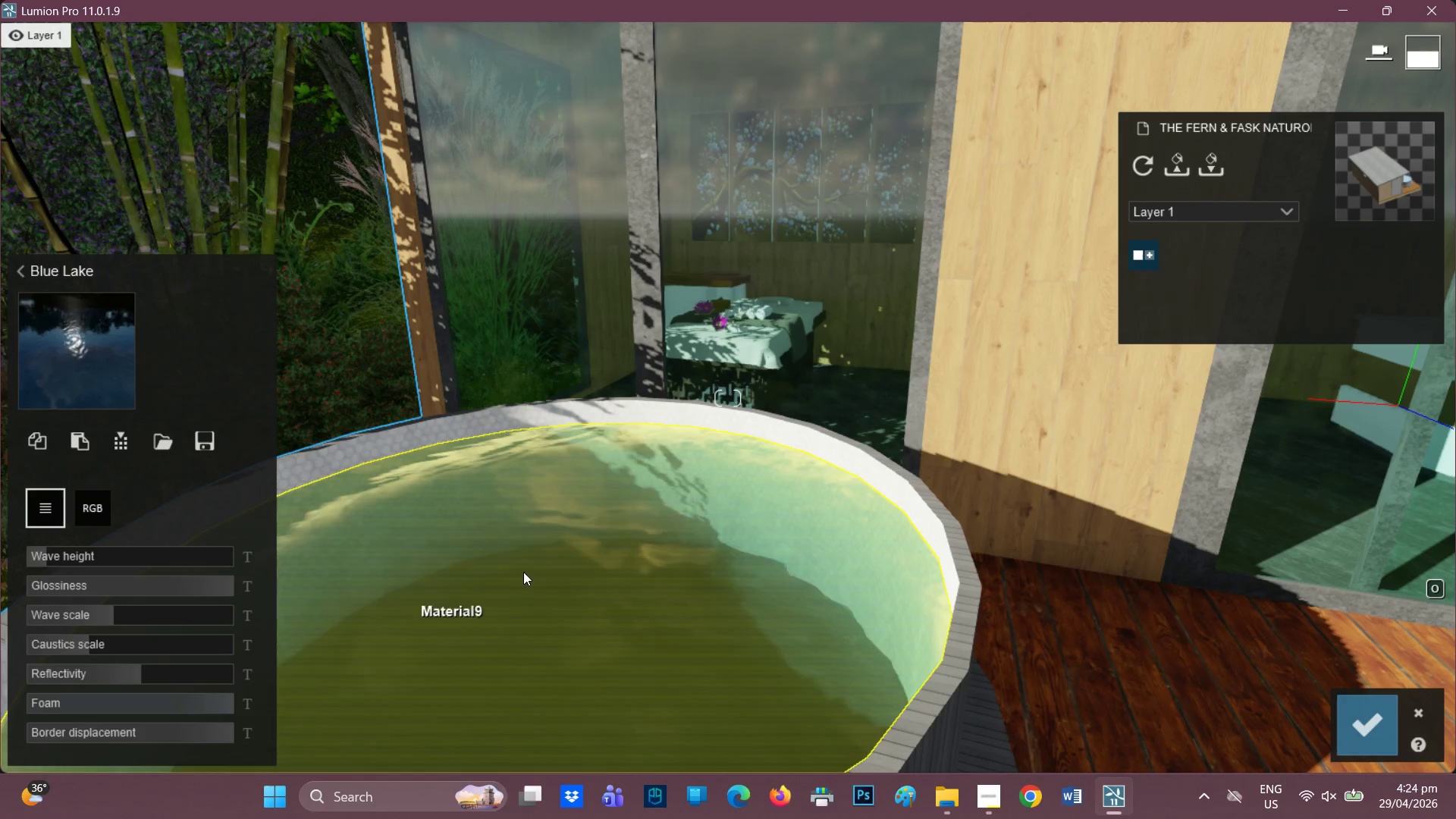 
scroll: coordinate [177, 691], scroll_direction: down, amount: 7.0
 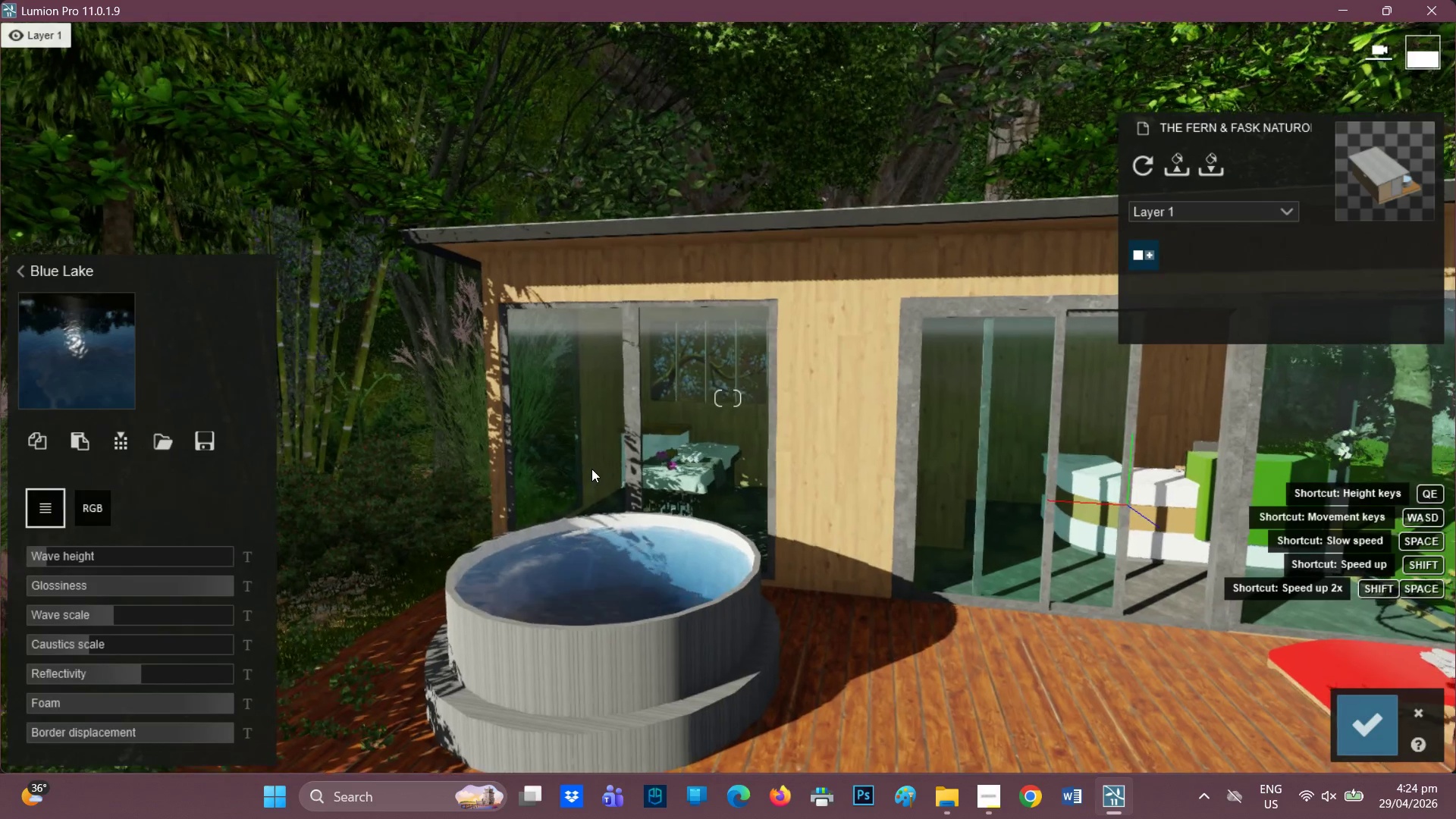 
wait(5.44)
 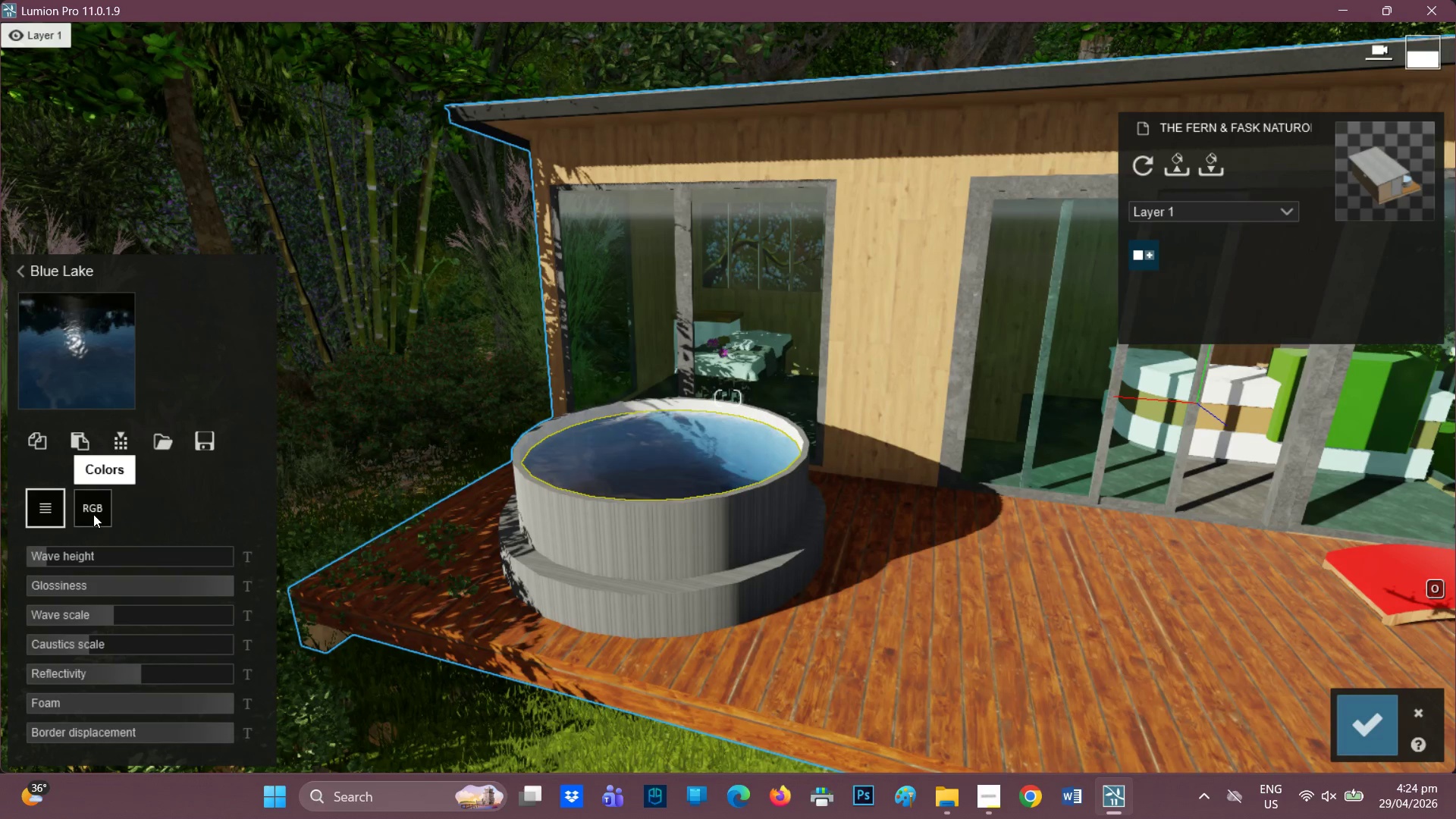 
left_click([1349, 720])
 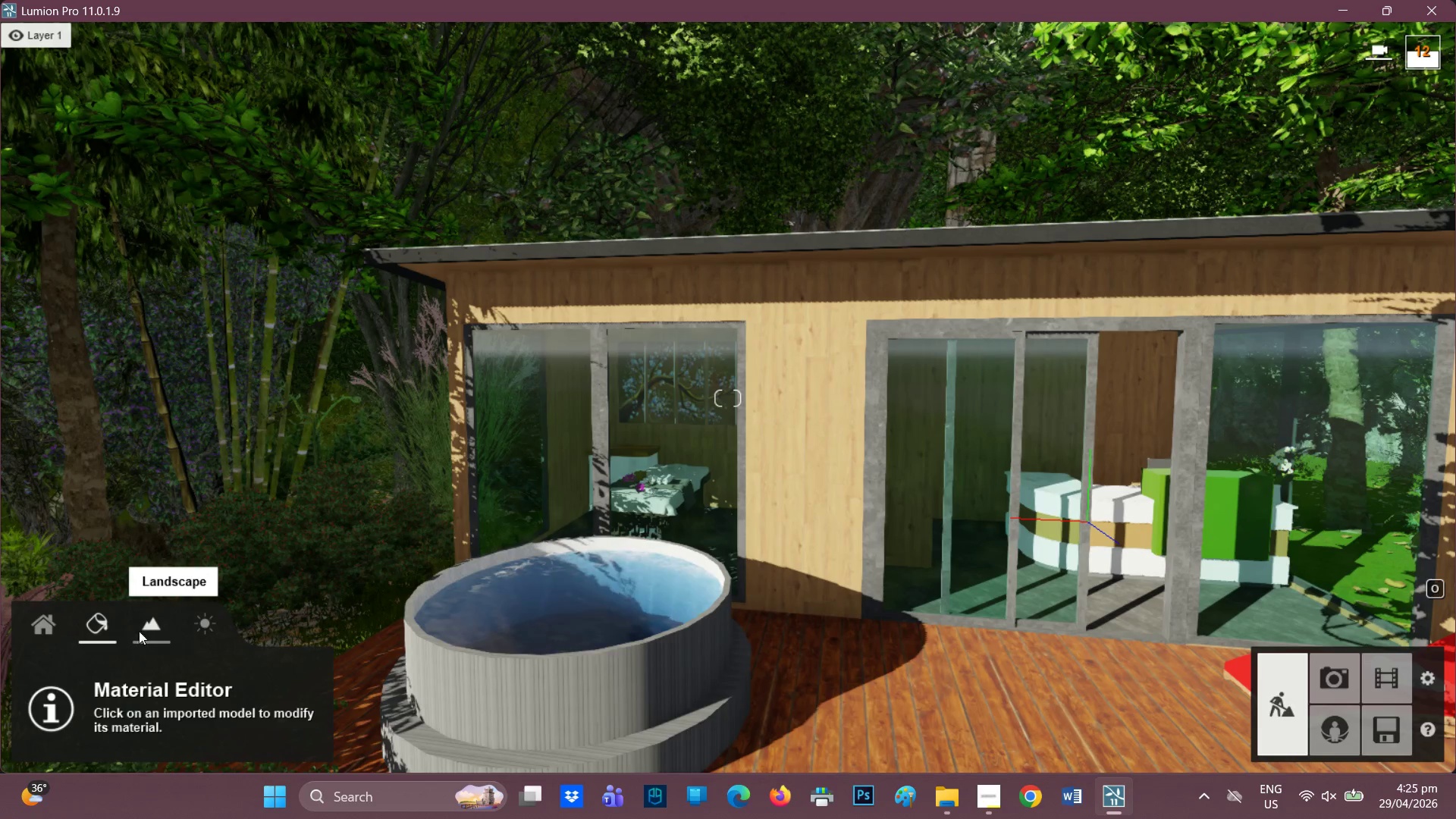 
left_click([38, 637])
 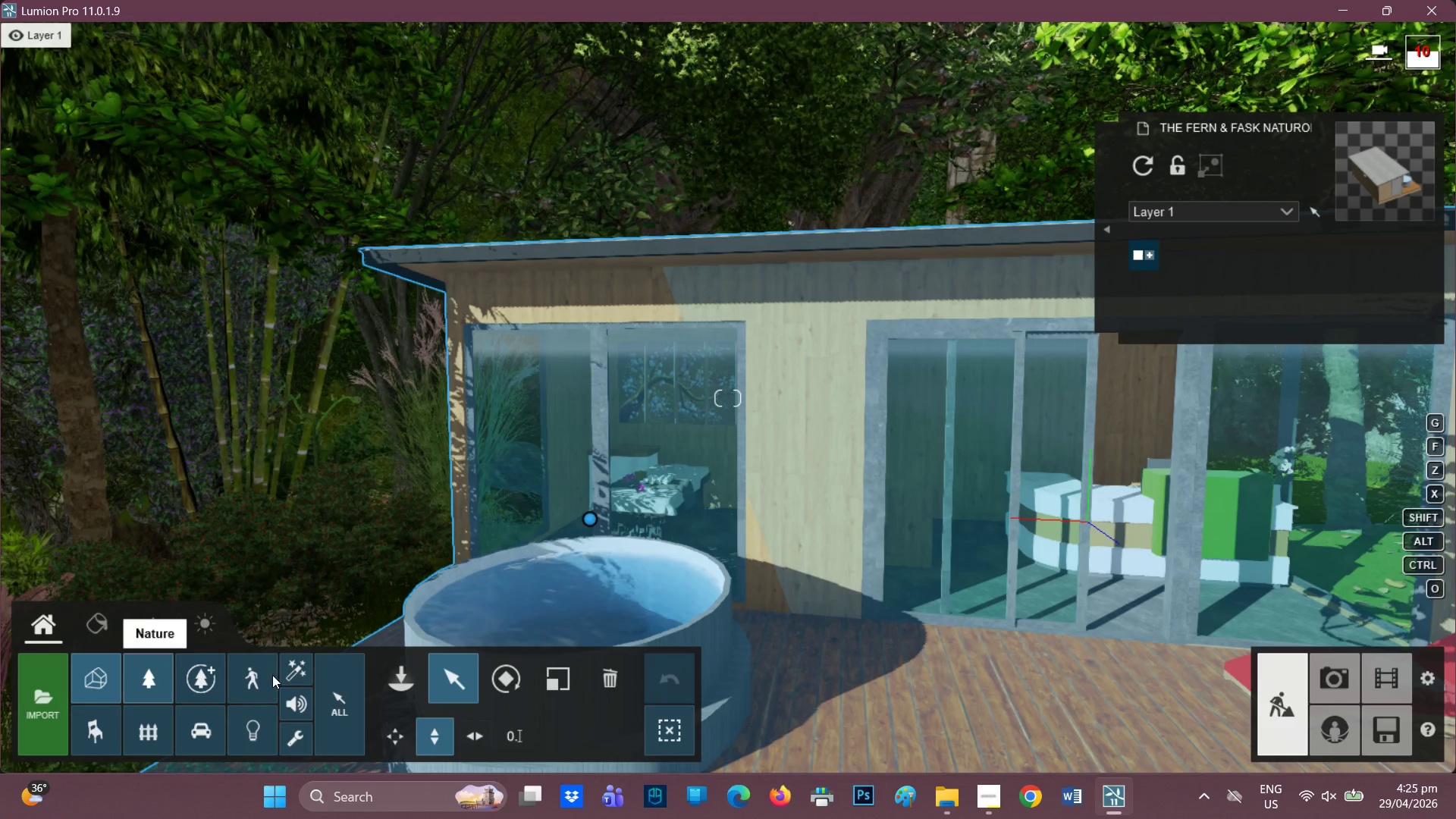 
left_click([301, 670])
 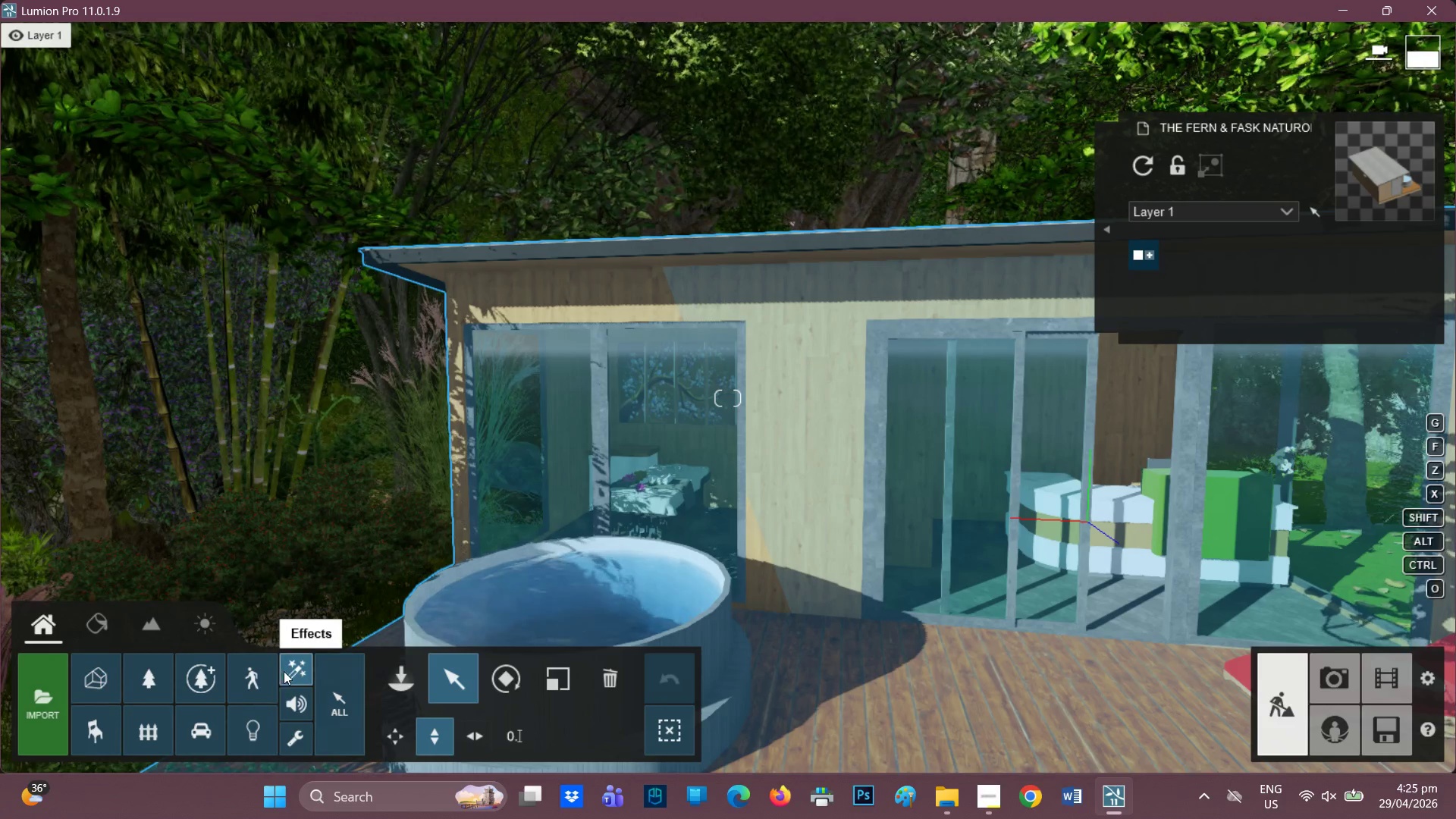 
left_click([406, 674])
 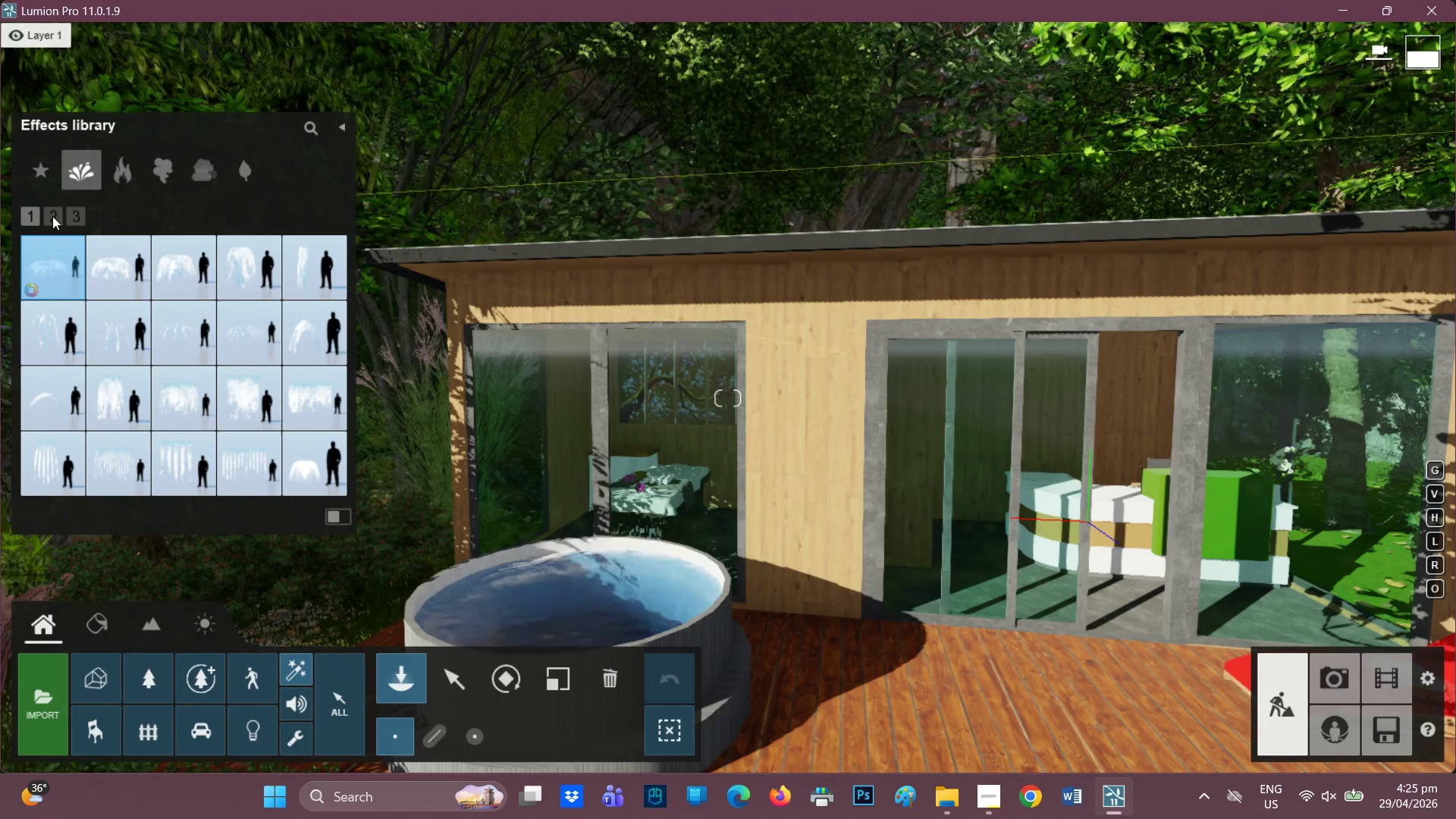 
wait(5.45)
 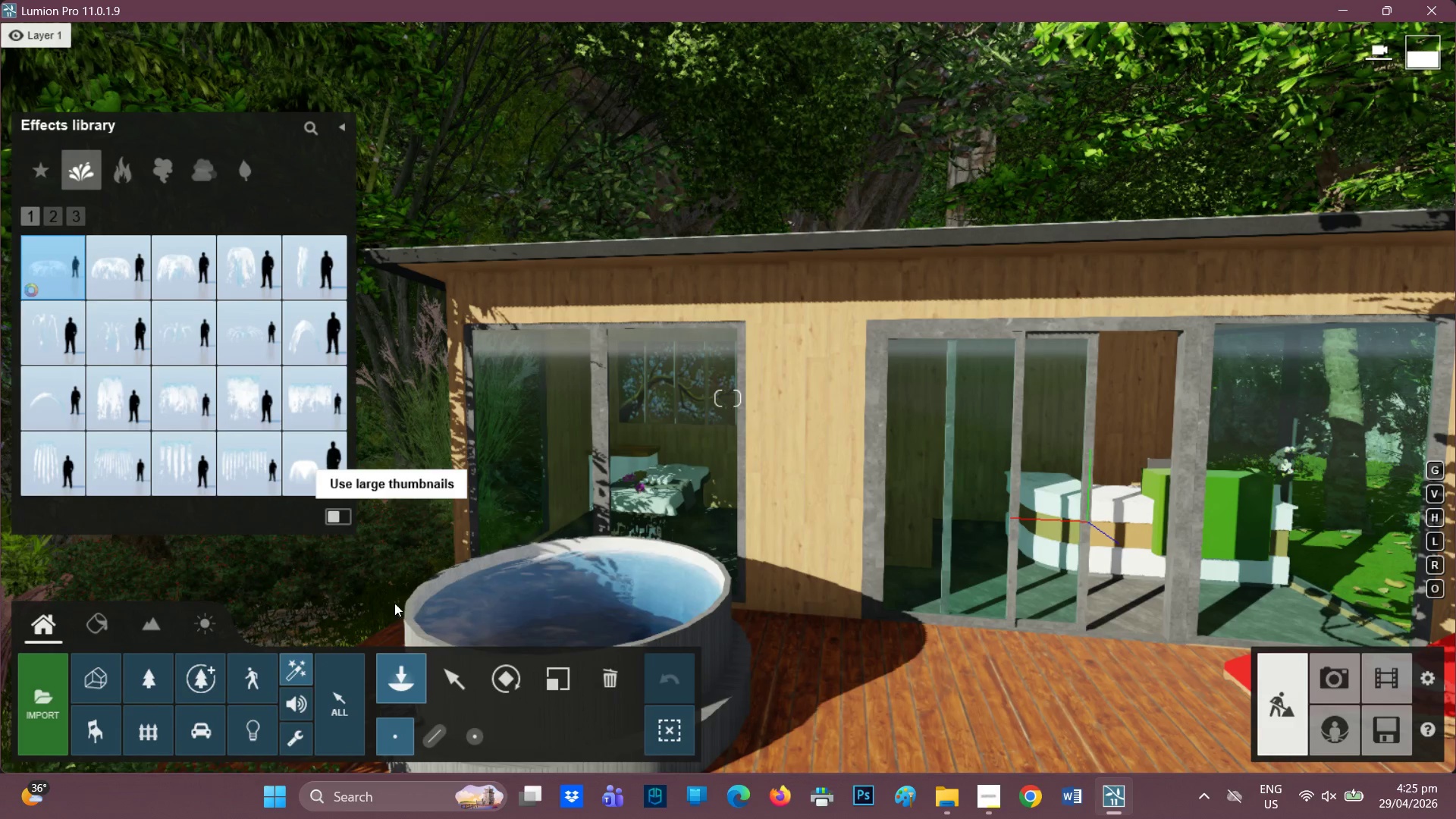 
left_click([196, 171])
 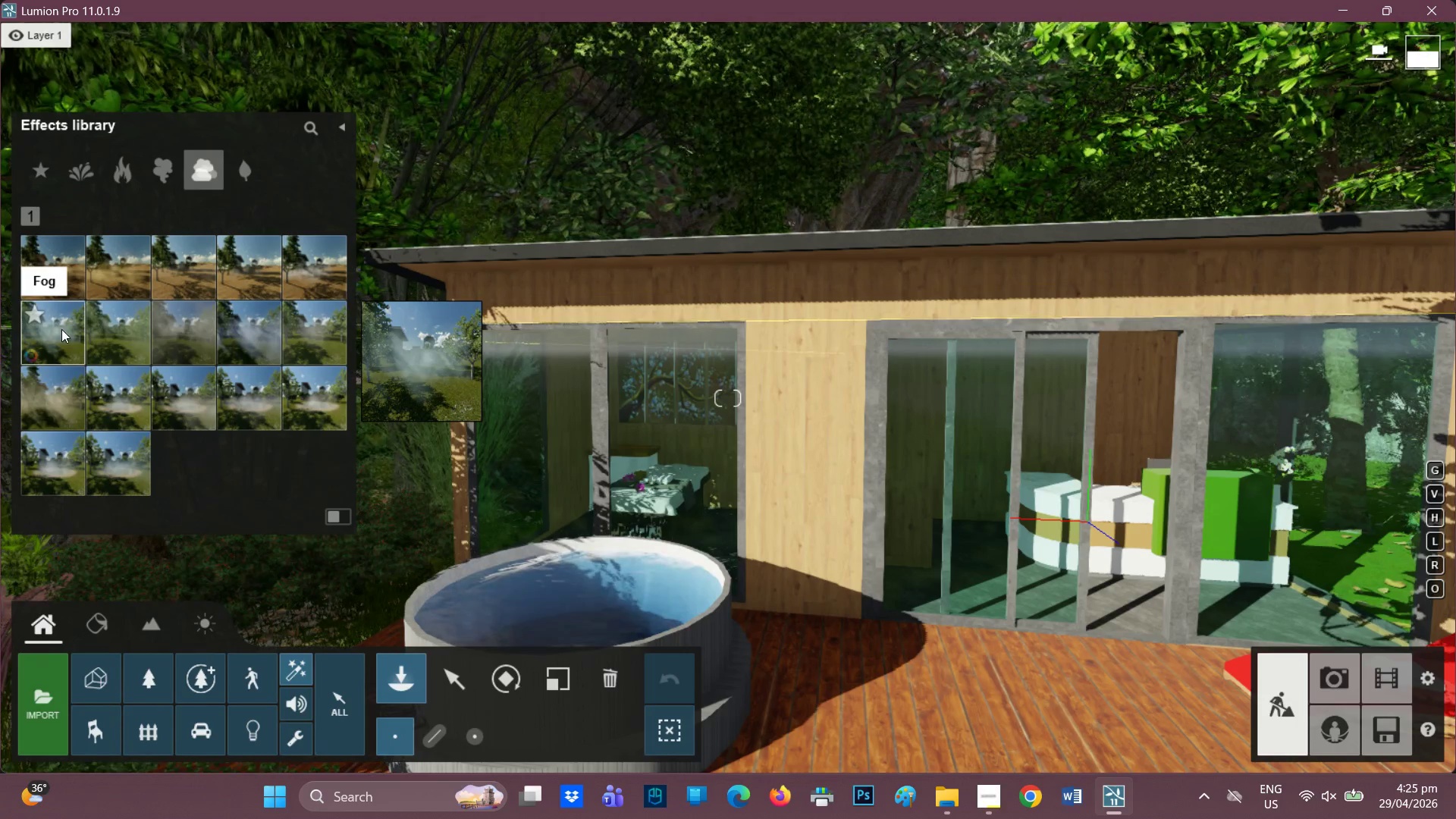 
left_click([61, 329])
 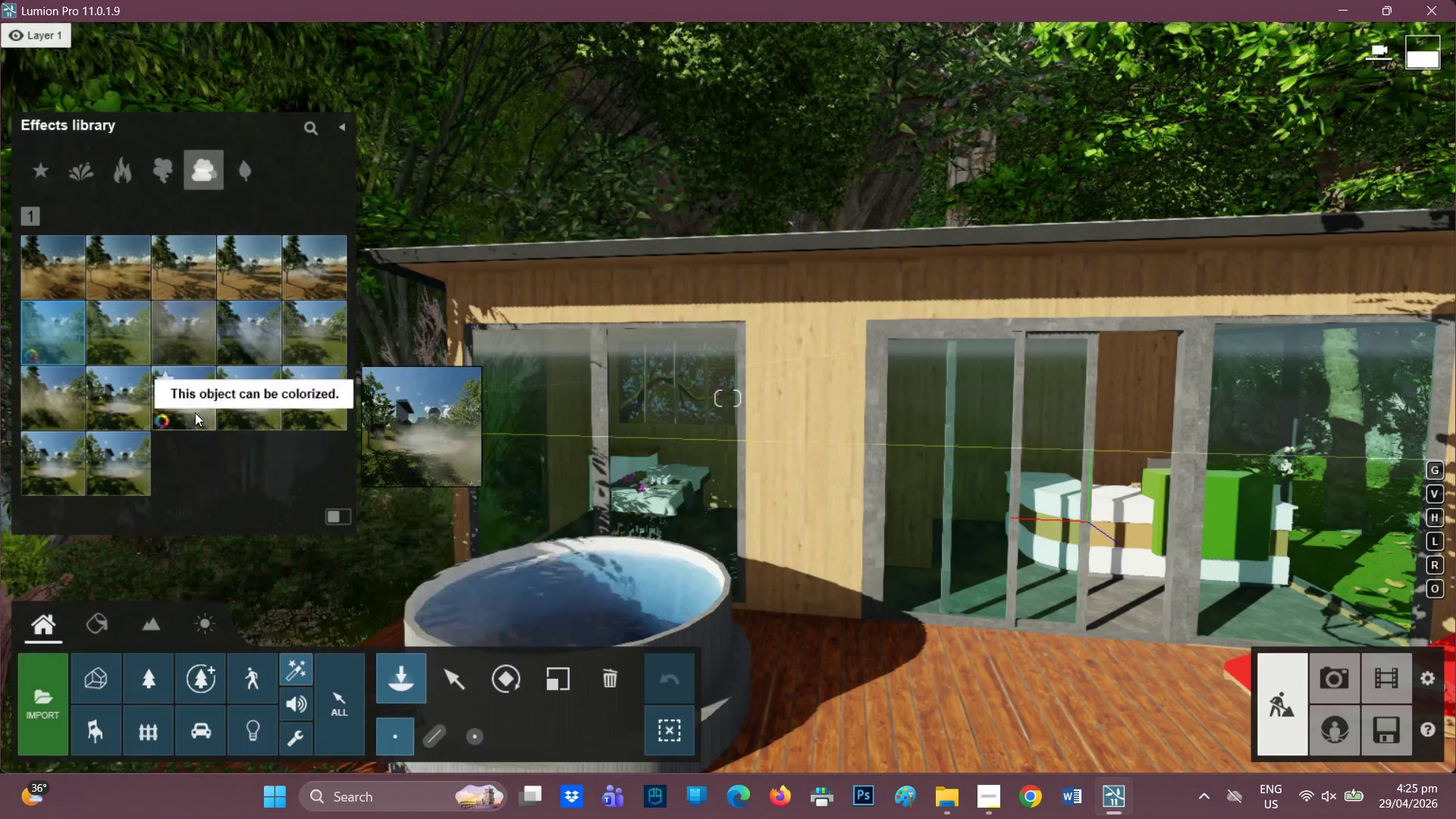 
left_click([250, 435])
 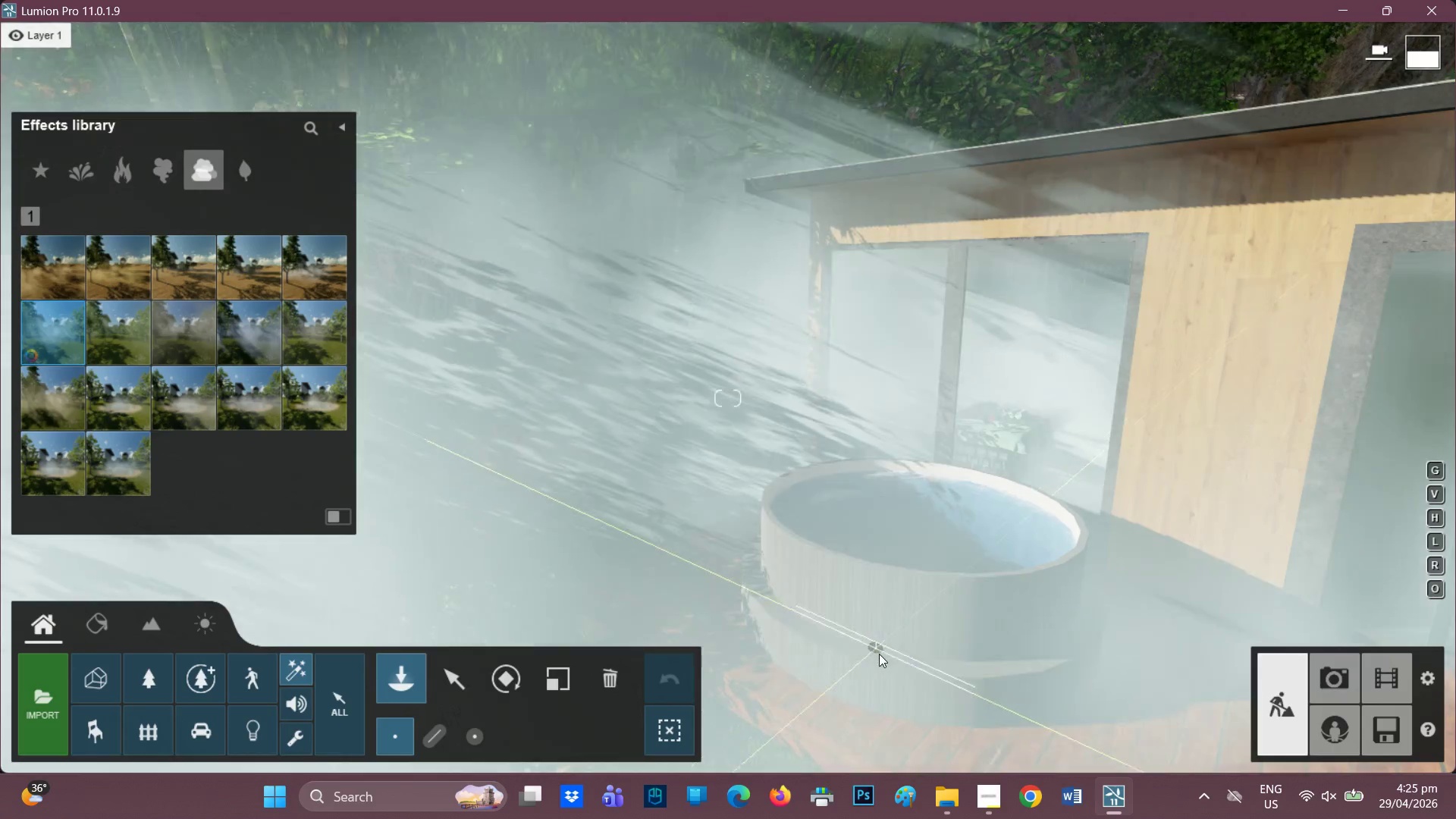 
wait(5.47)
 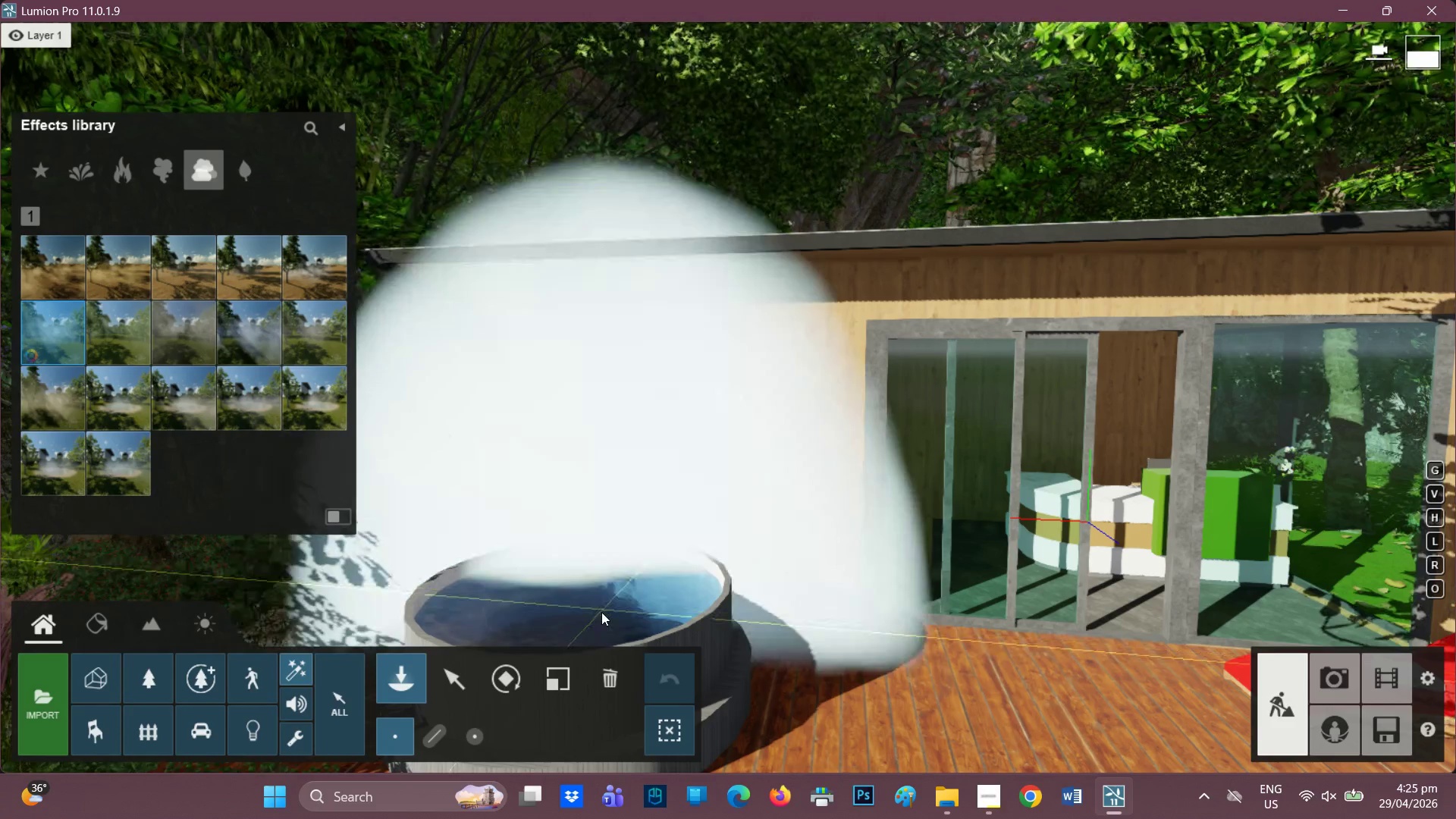 
left_click([315, 398])
 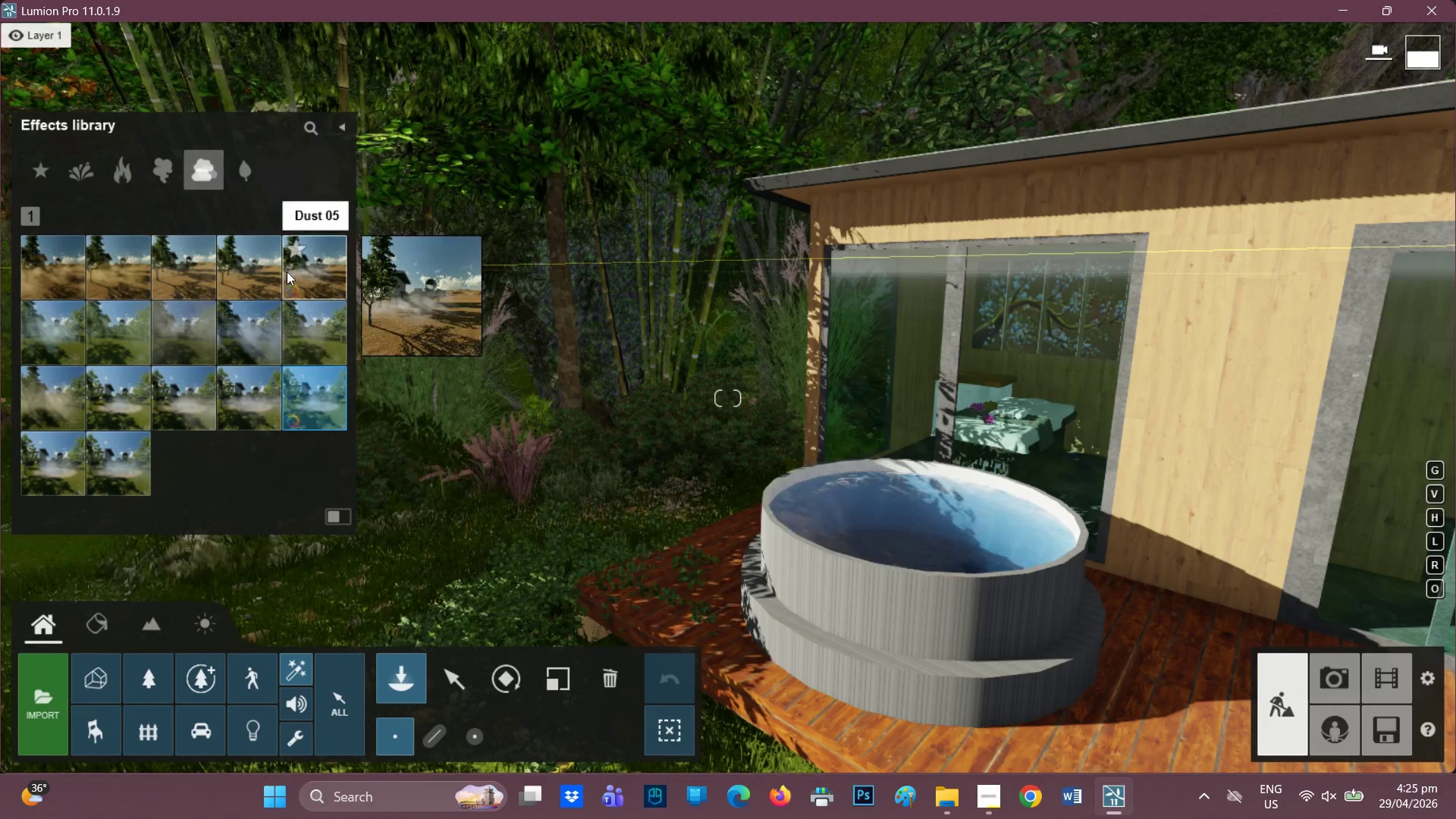 
left_click([300, 281])
 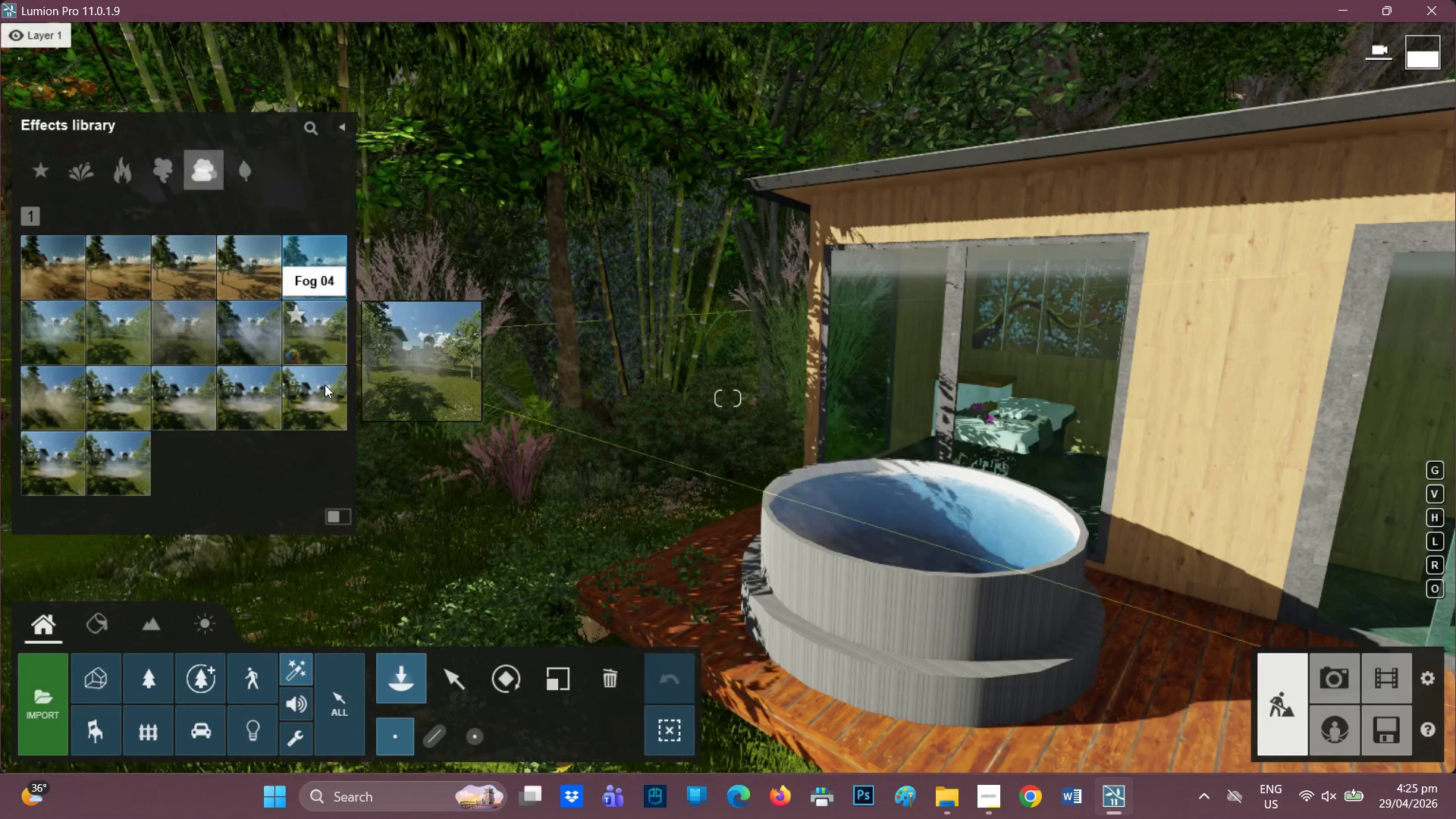 
mouse_move([303, 375])
 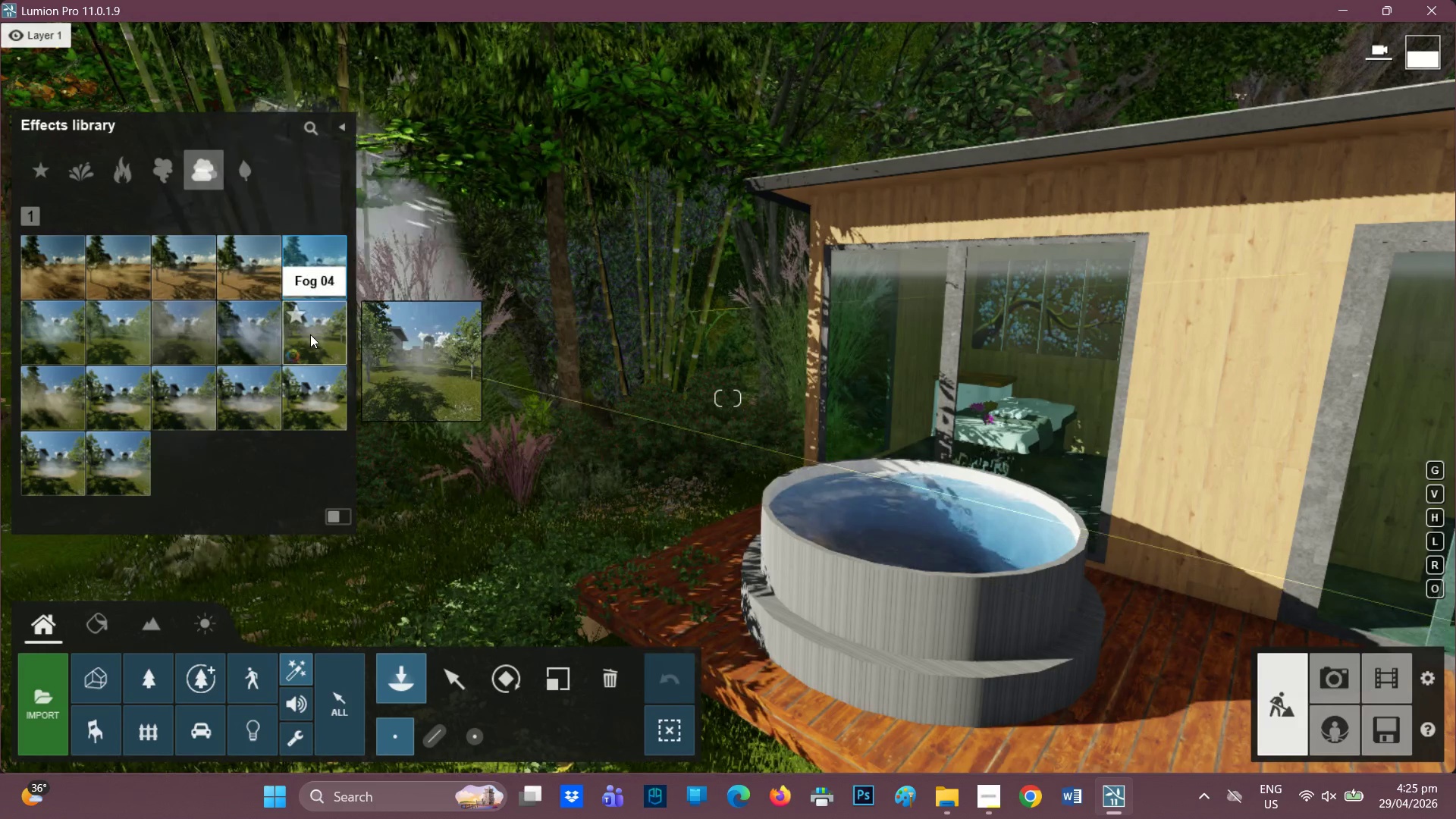 
wait(5.2)
 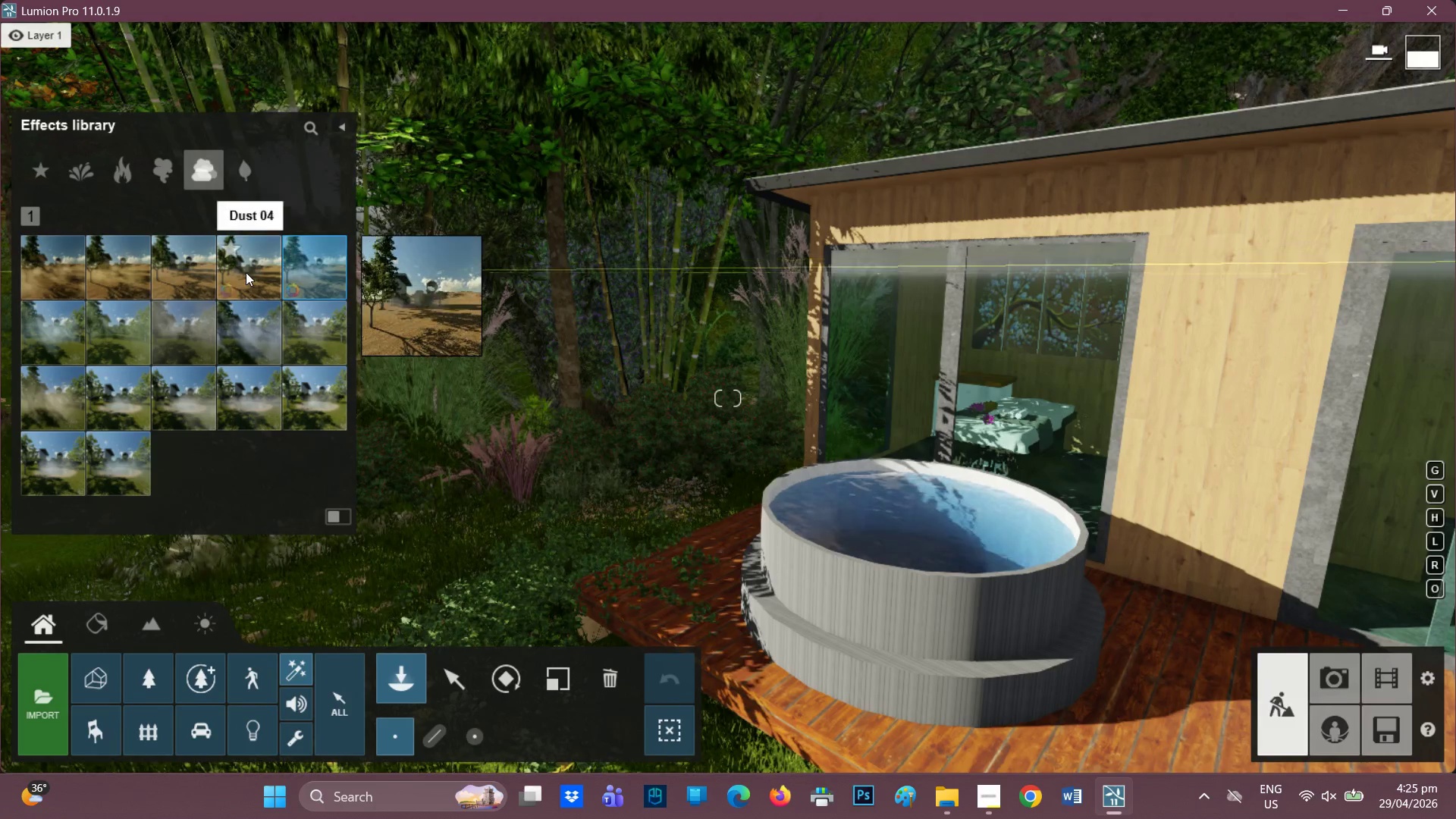 
mouse_move([268, 408])
 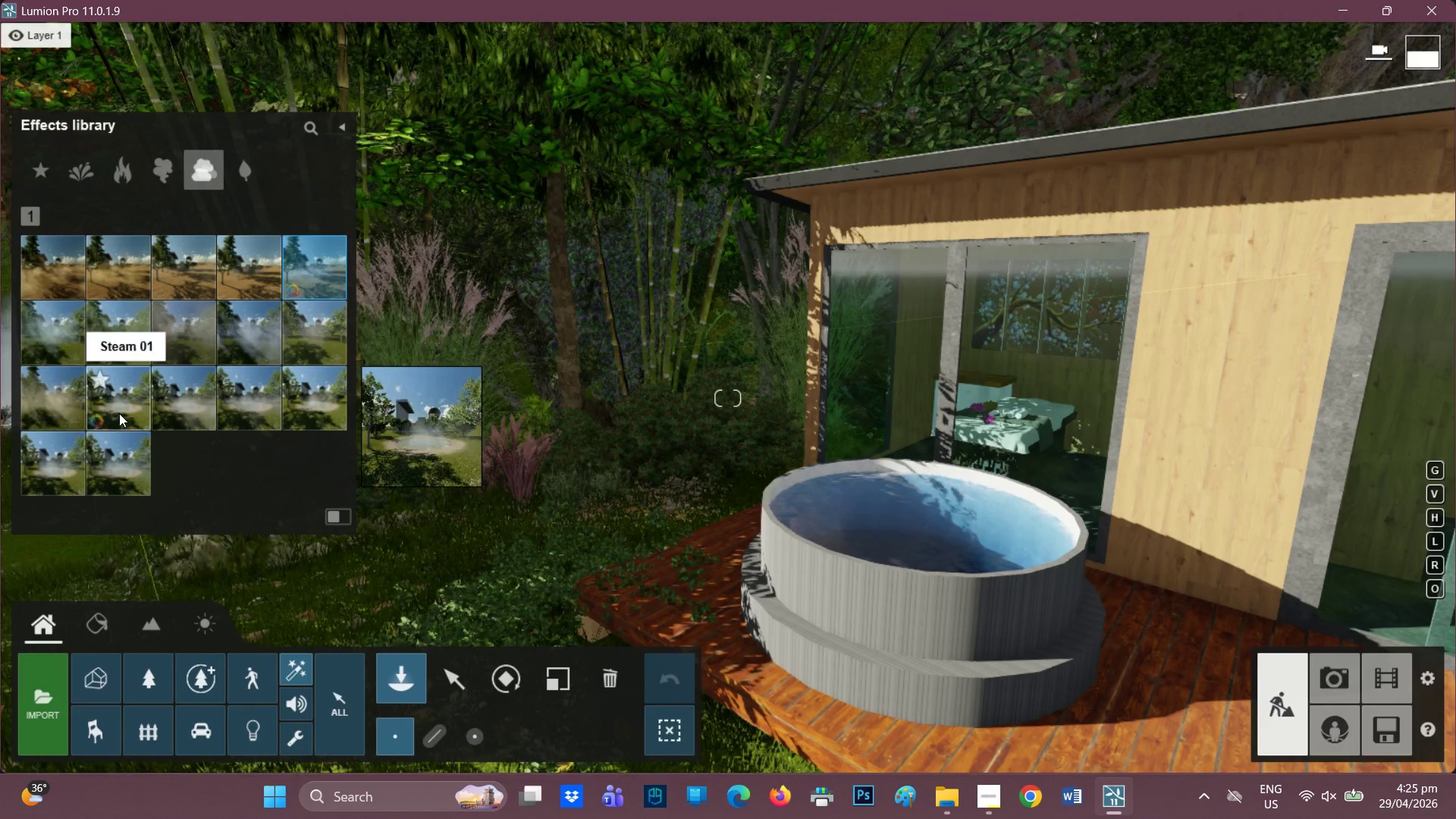 
left_click([124, 413])
 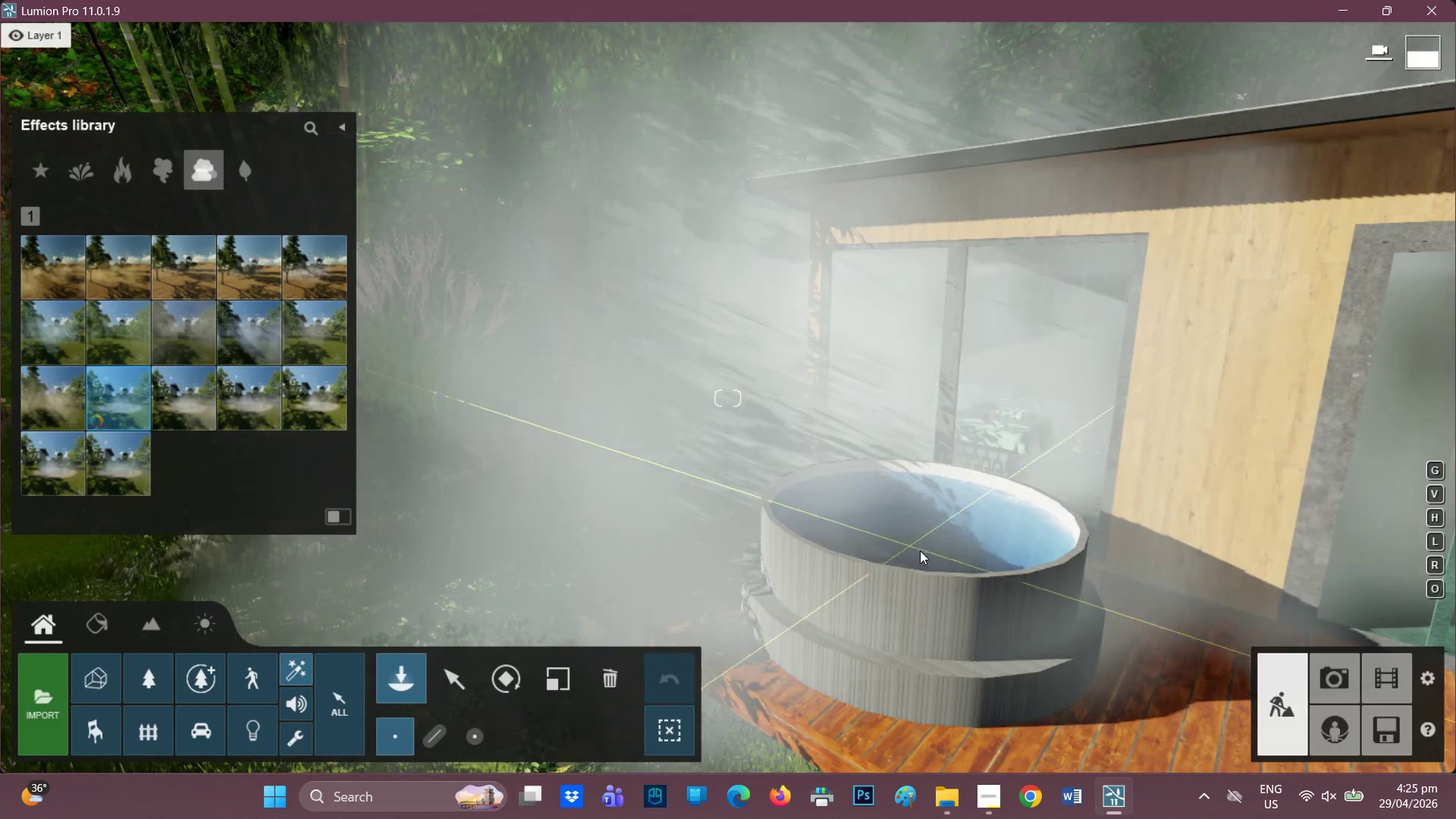 
left_click([934, 557])
 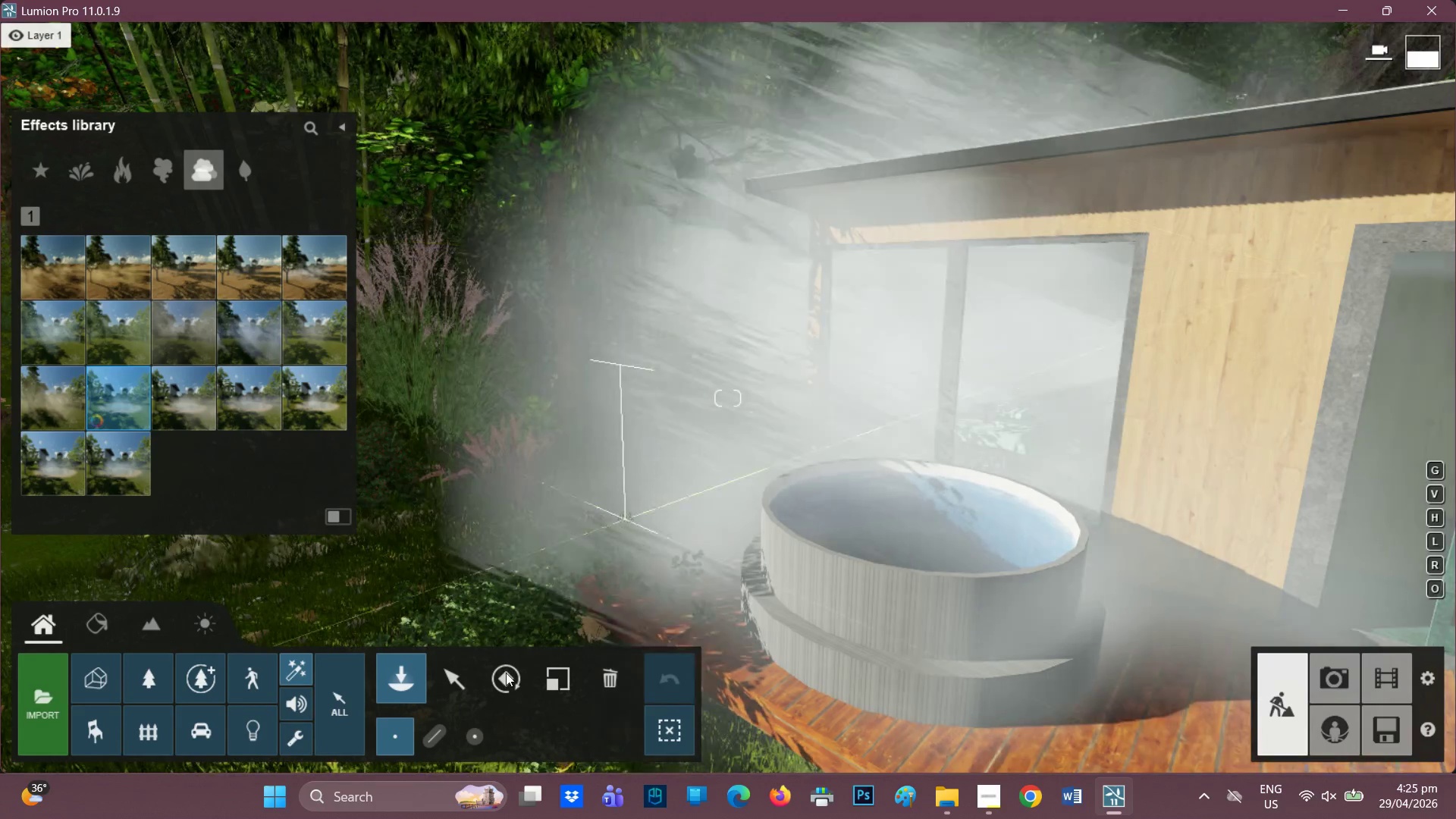 
left_click([557, 676])
 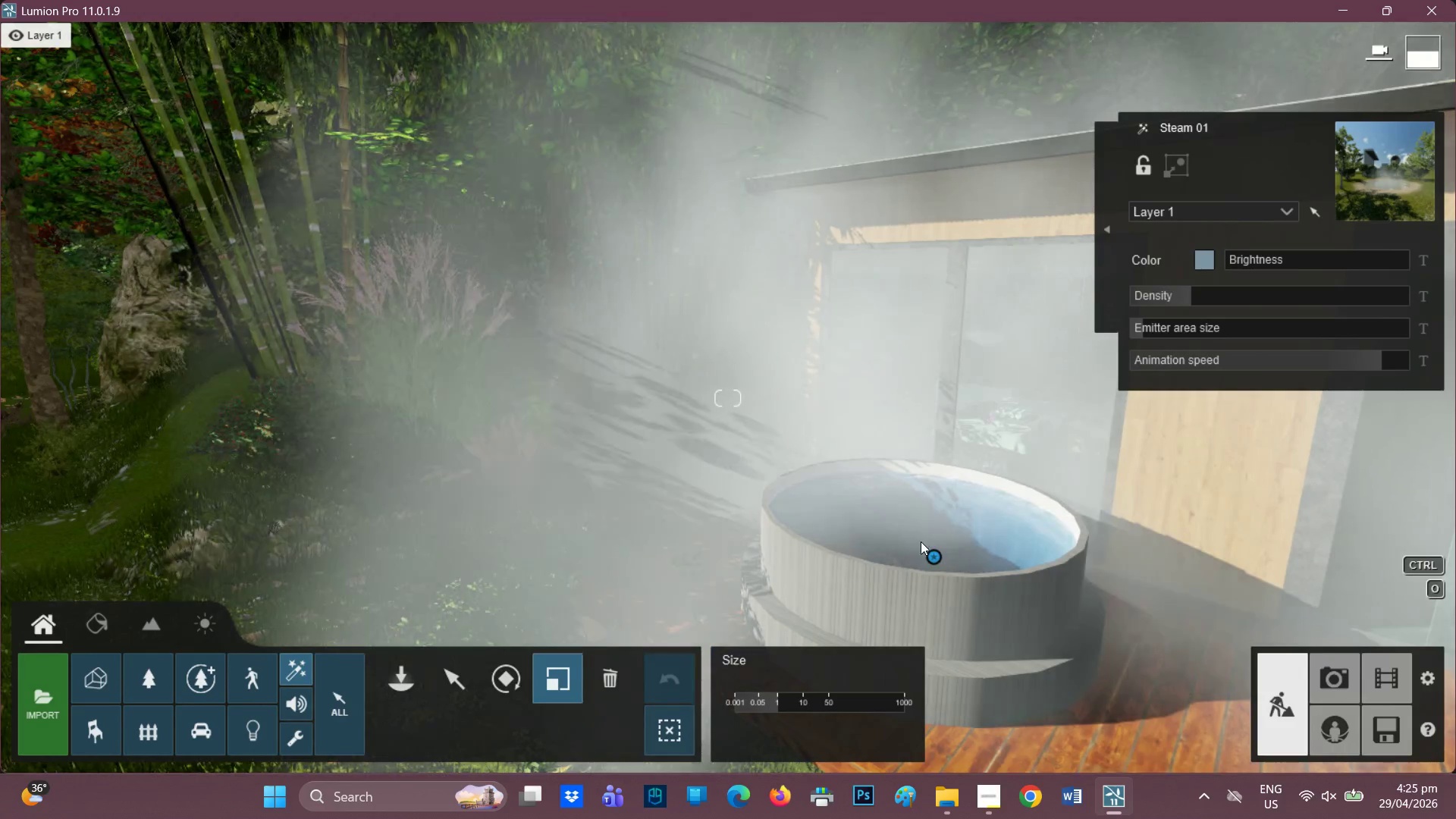 
left_click_drag(start_coordinate=[933, 554], to_coordinate=[1323, 635])
 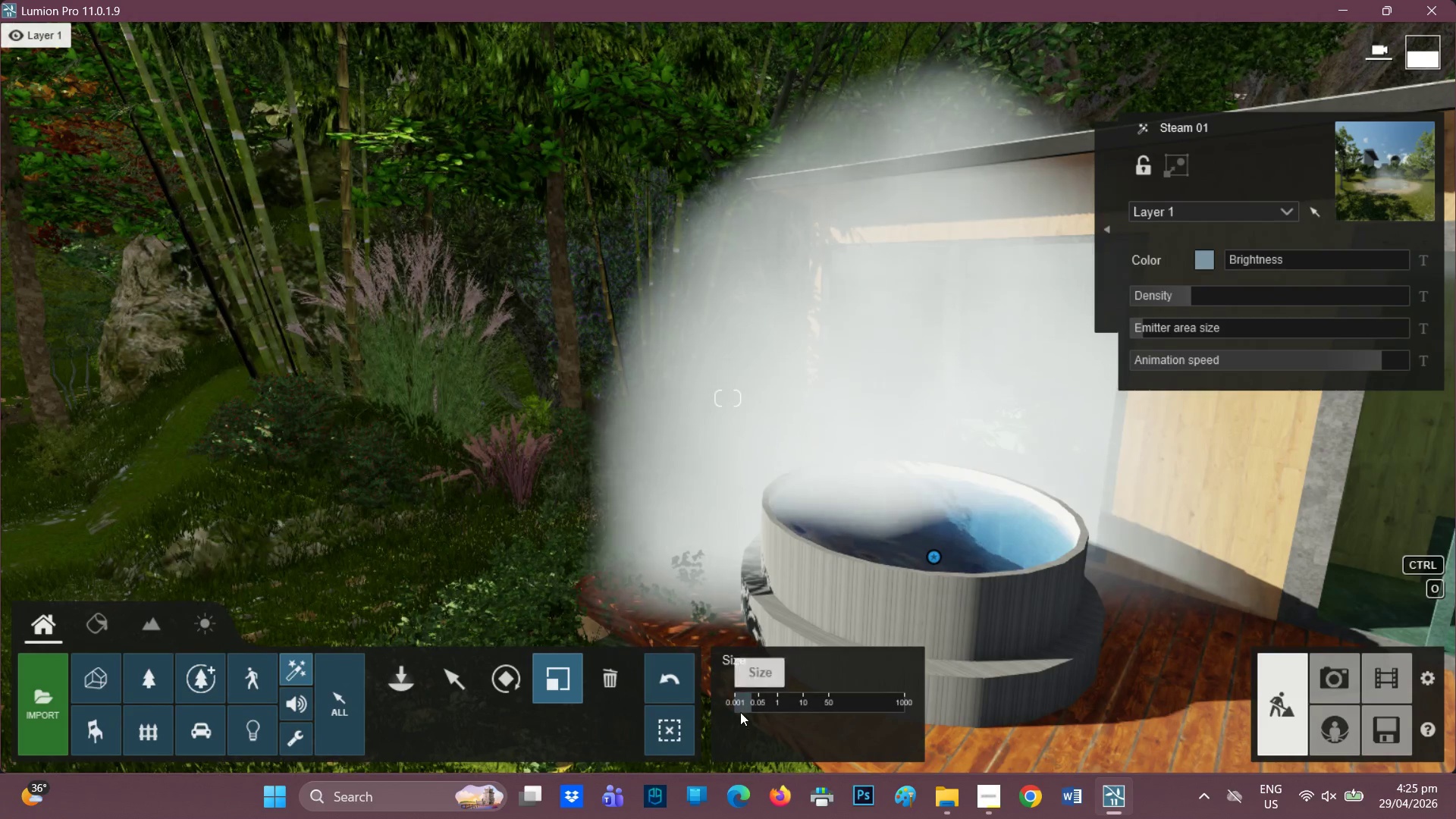 
left_click([746, 704])
 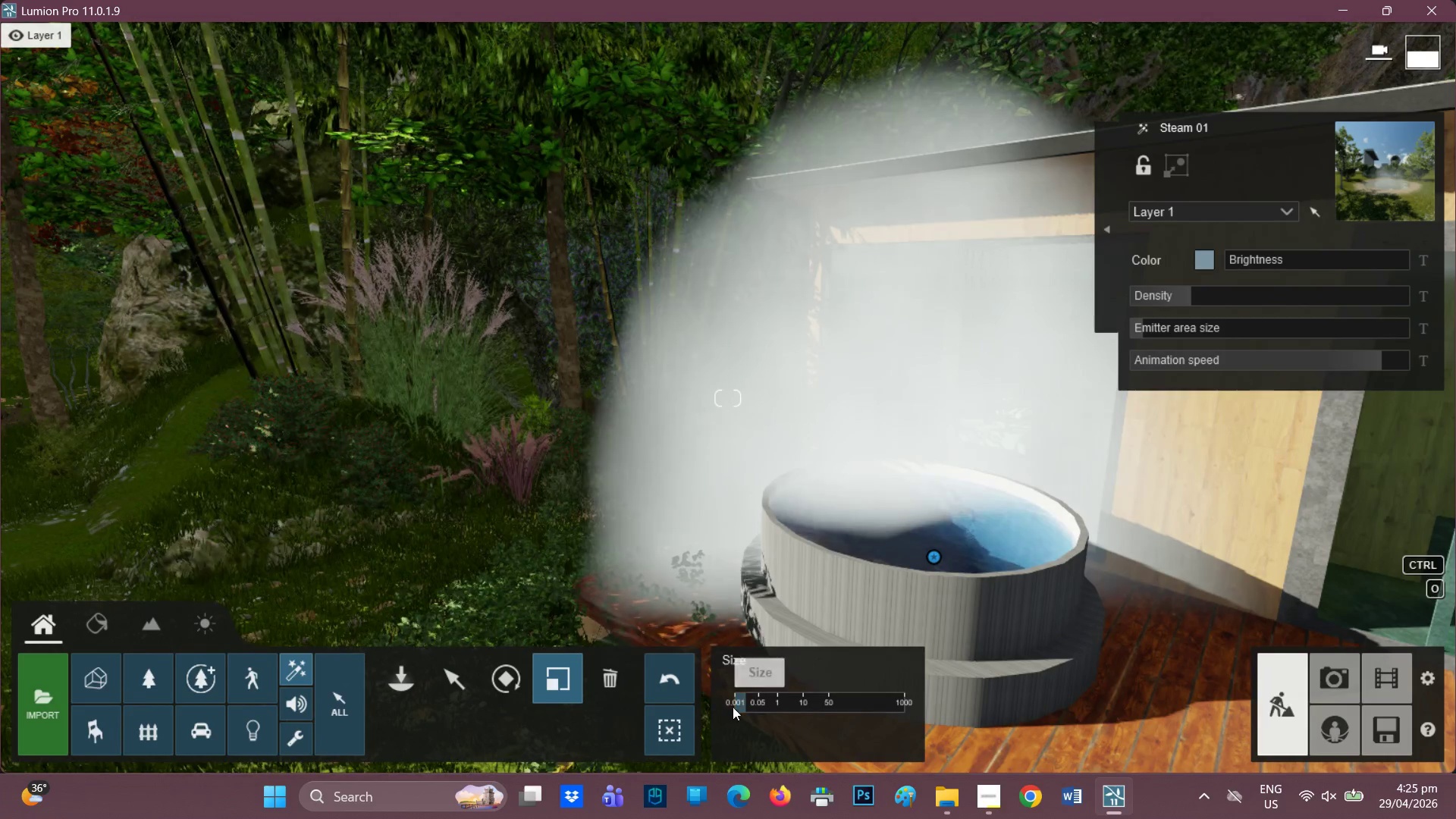 
left_click([739, 705])
 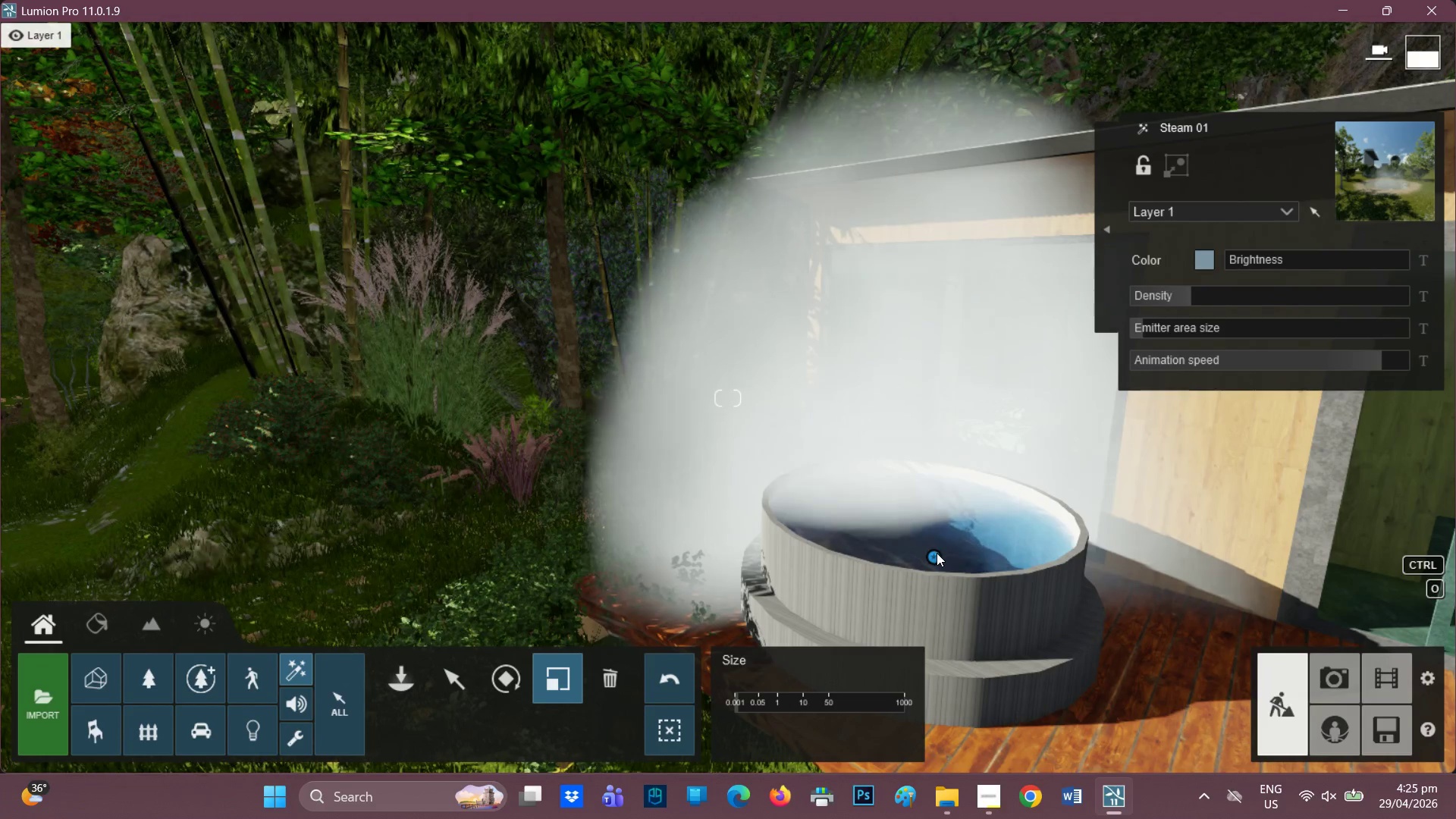 
left_click_drag(start_coordinate=[934, 555], to_coordinate=[607, 610])
 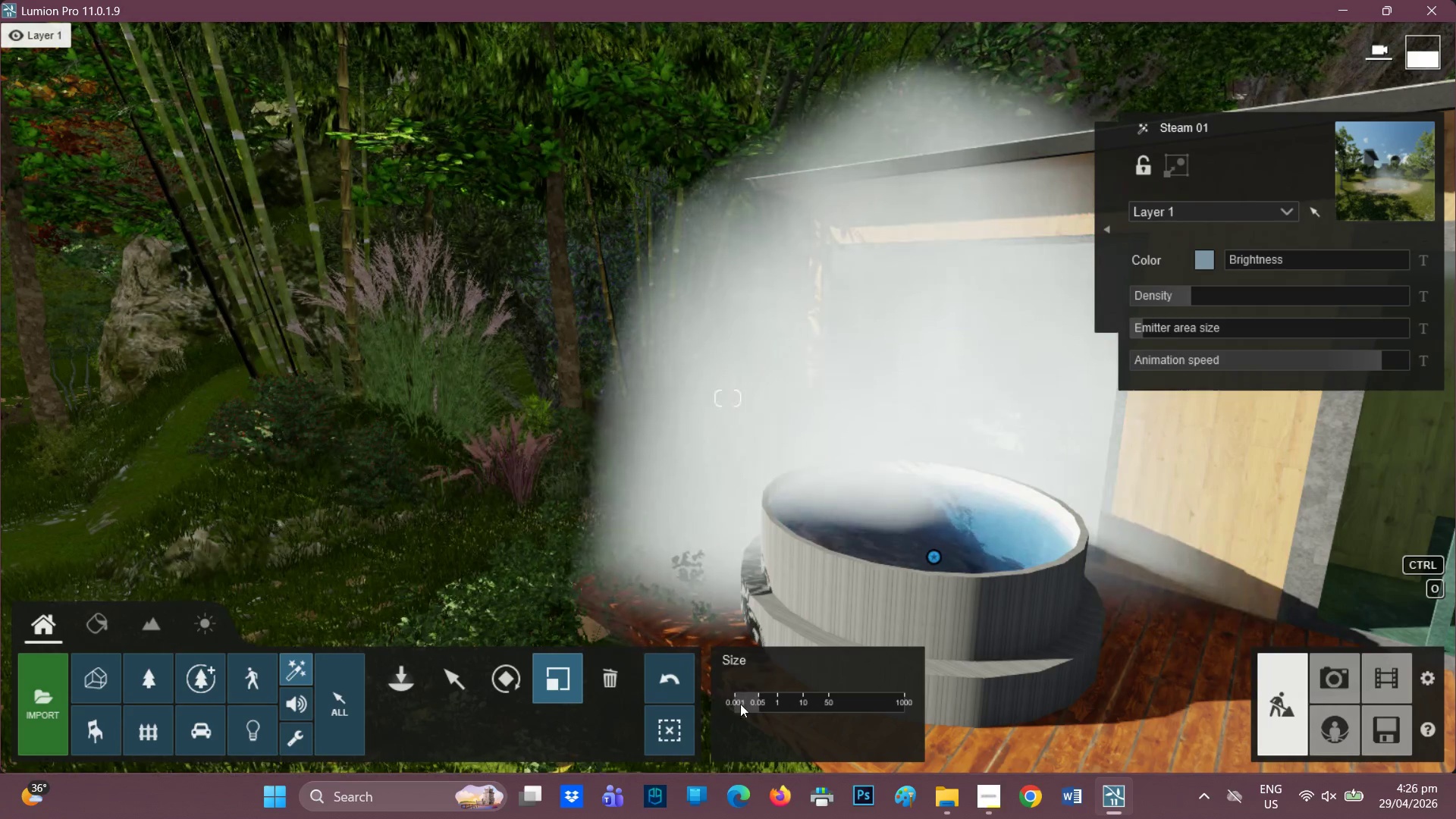 
left_click([742, 706])
 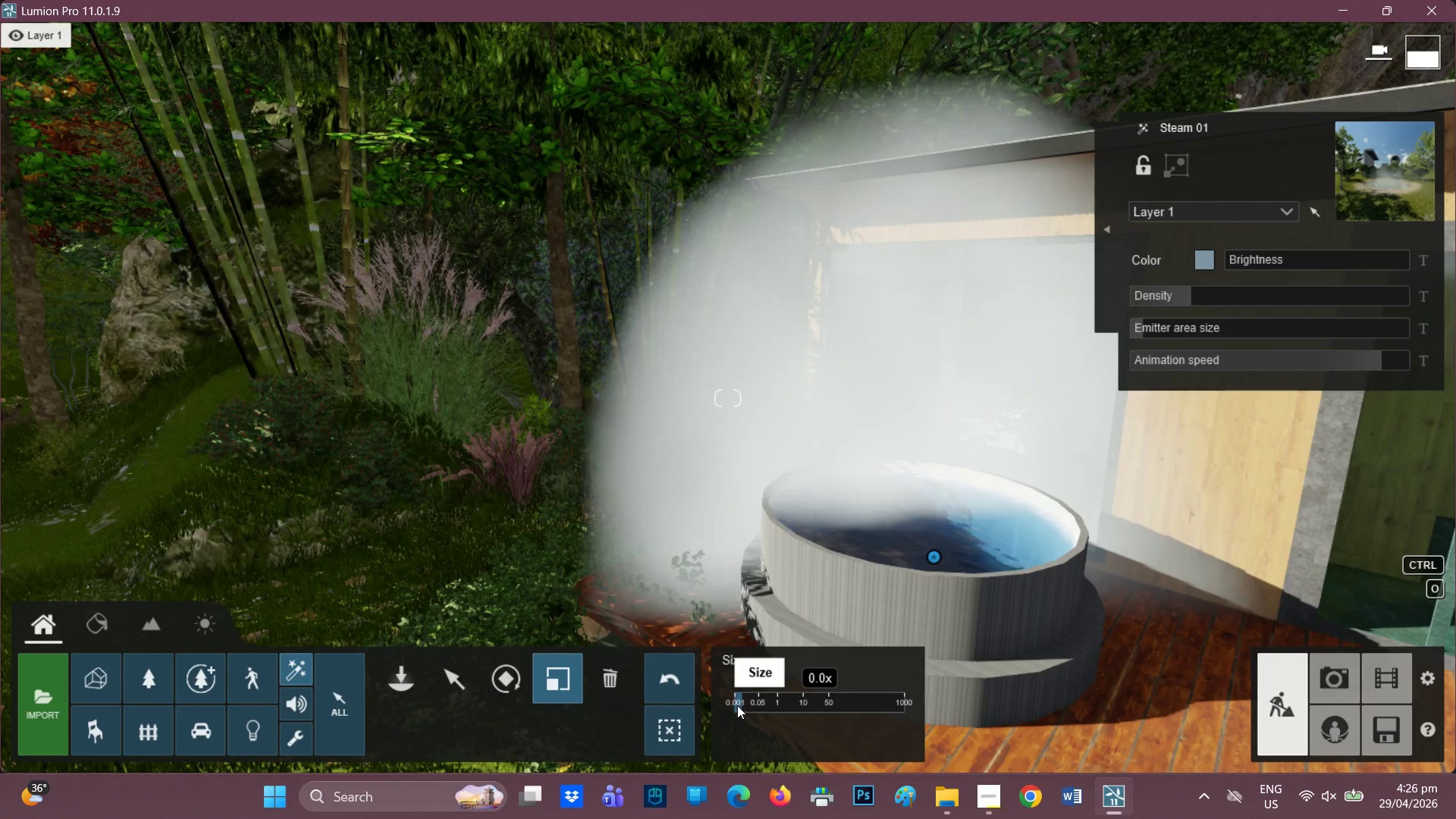 
left_click([737, 705])
 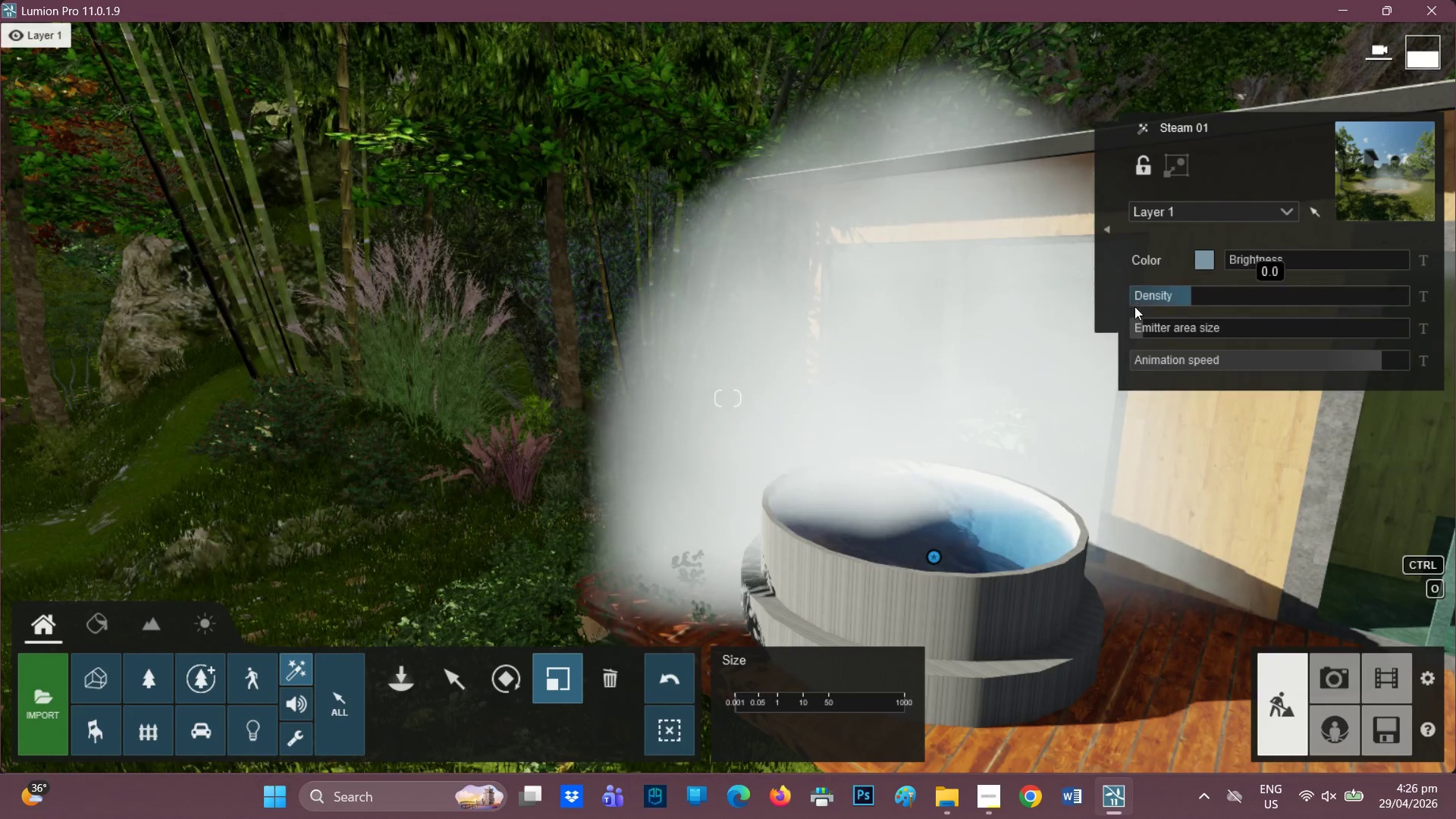 
left_click([1147, 300])
 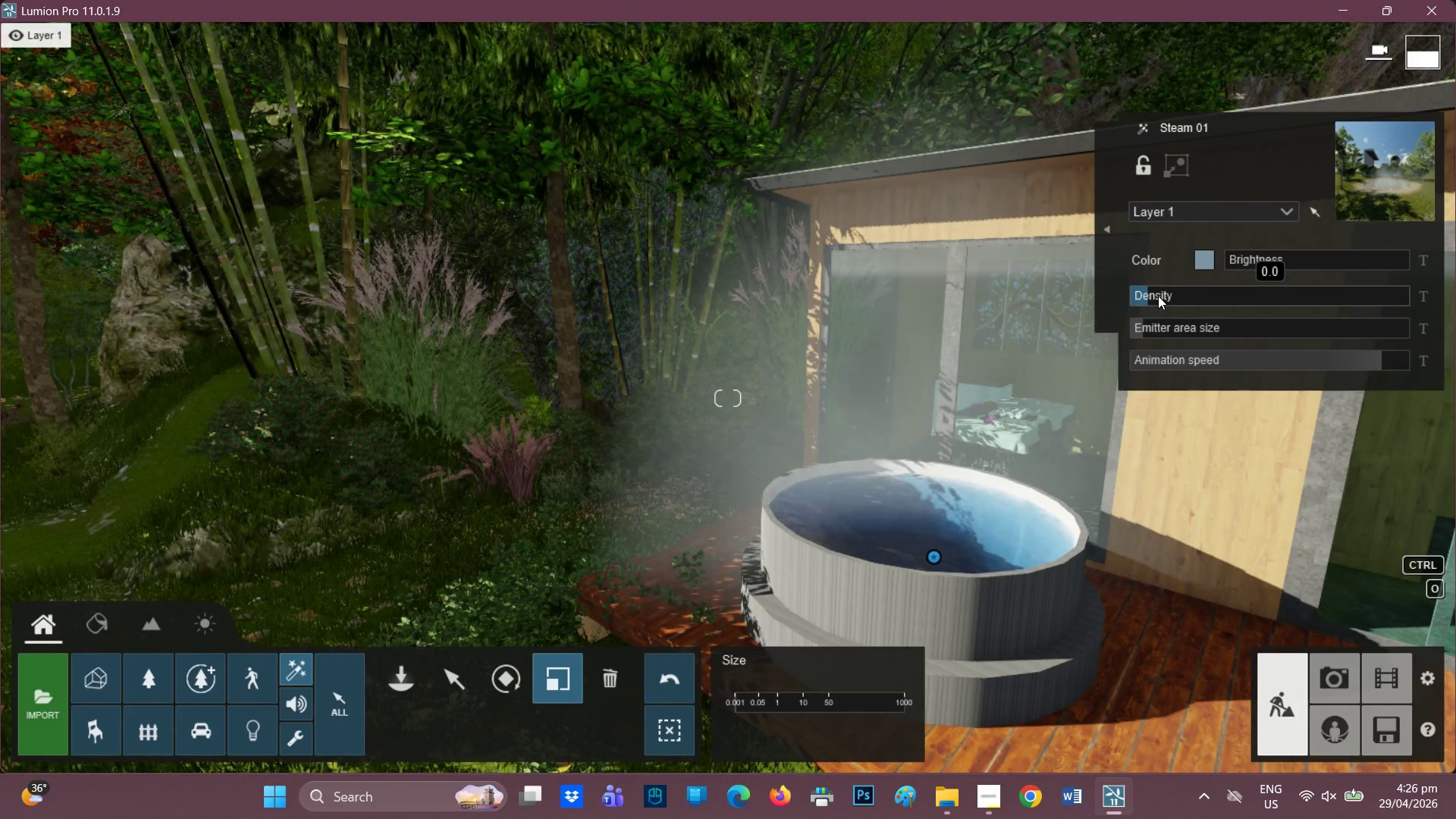 
left_click([1145, 297])
 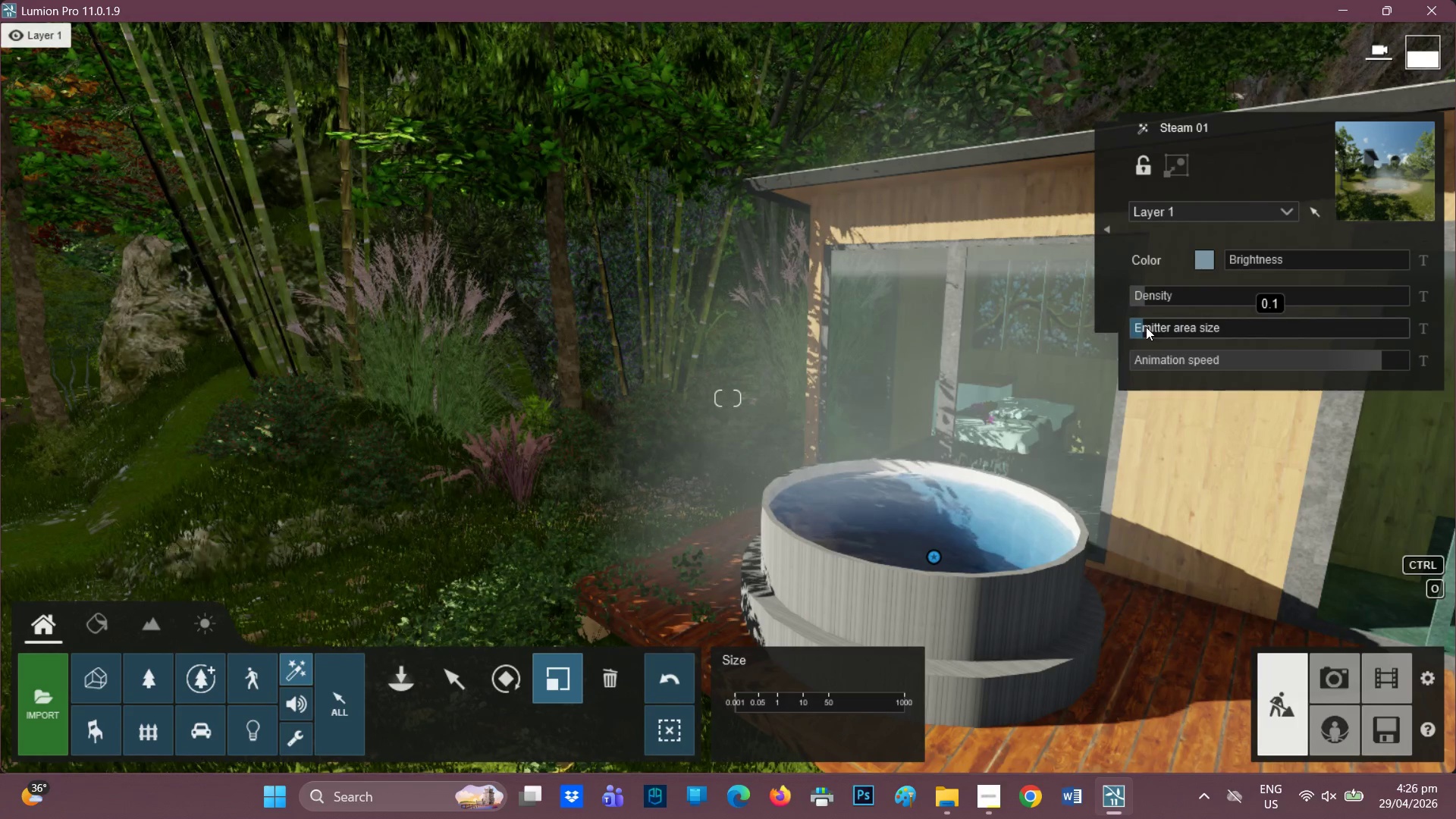 
left_click([1139, 328])
 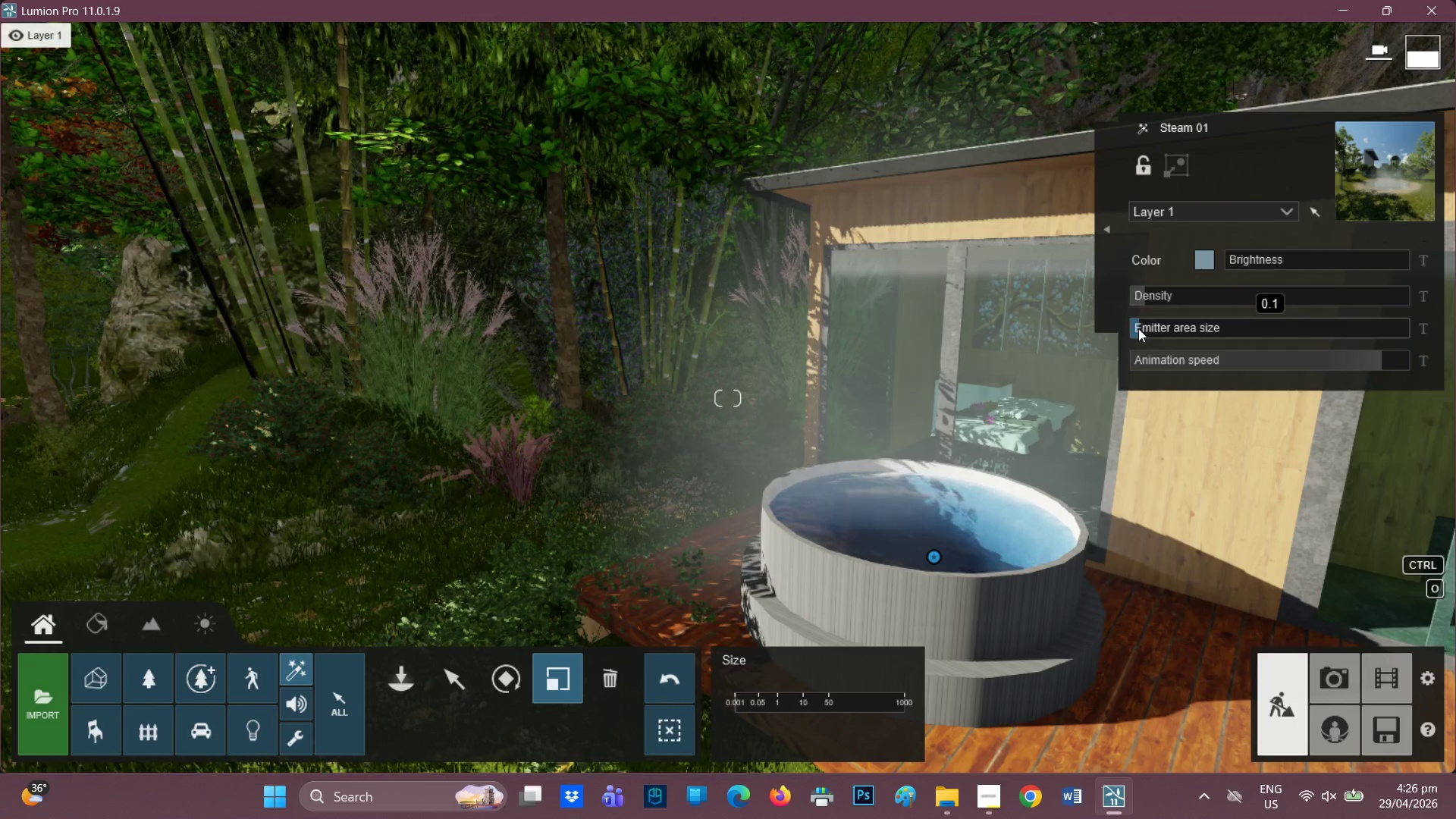 
left_click_drag(start_coordinate=[1136, 329], to_coordinate=[1088, 331])
 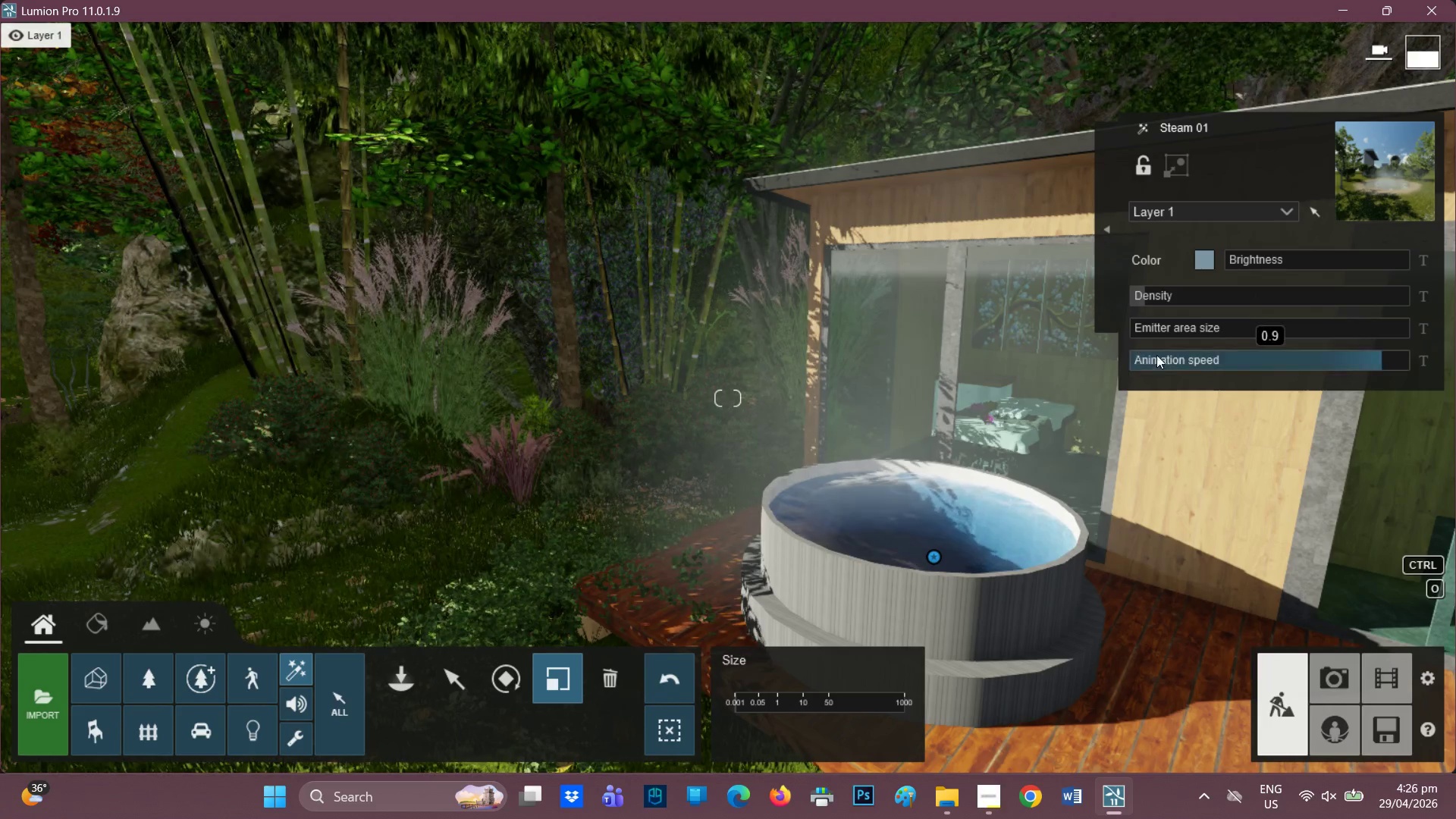 
left_click_drag(start_coordinate=[1247, 361], to_coordinate=[1282, 359])
 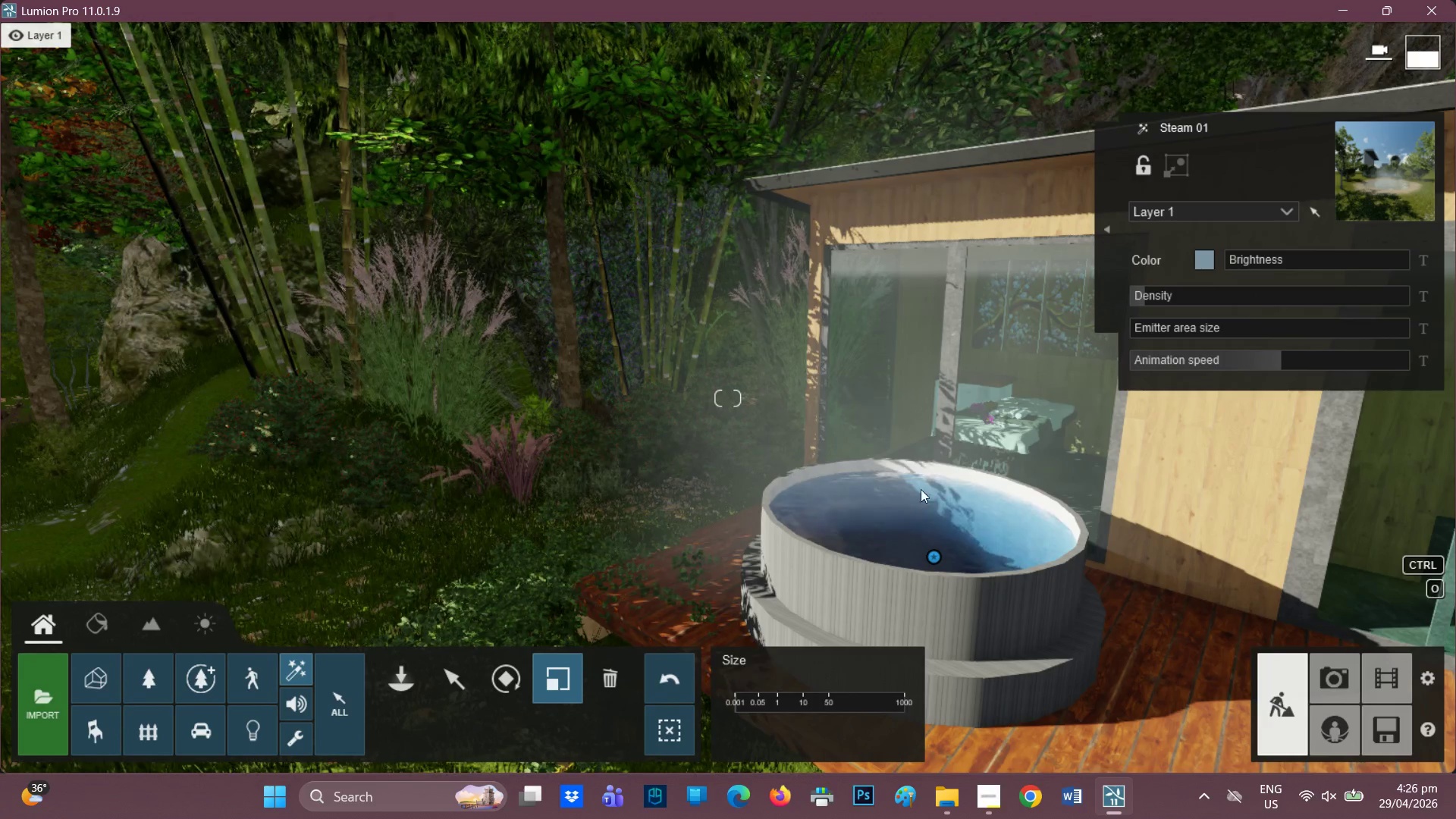 
left_click([400, 670])
 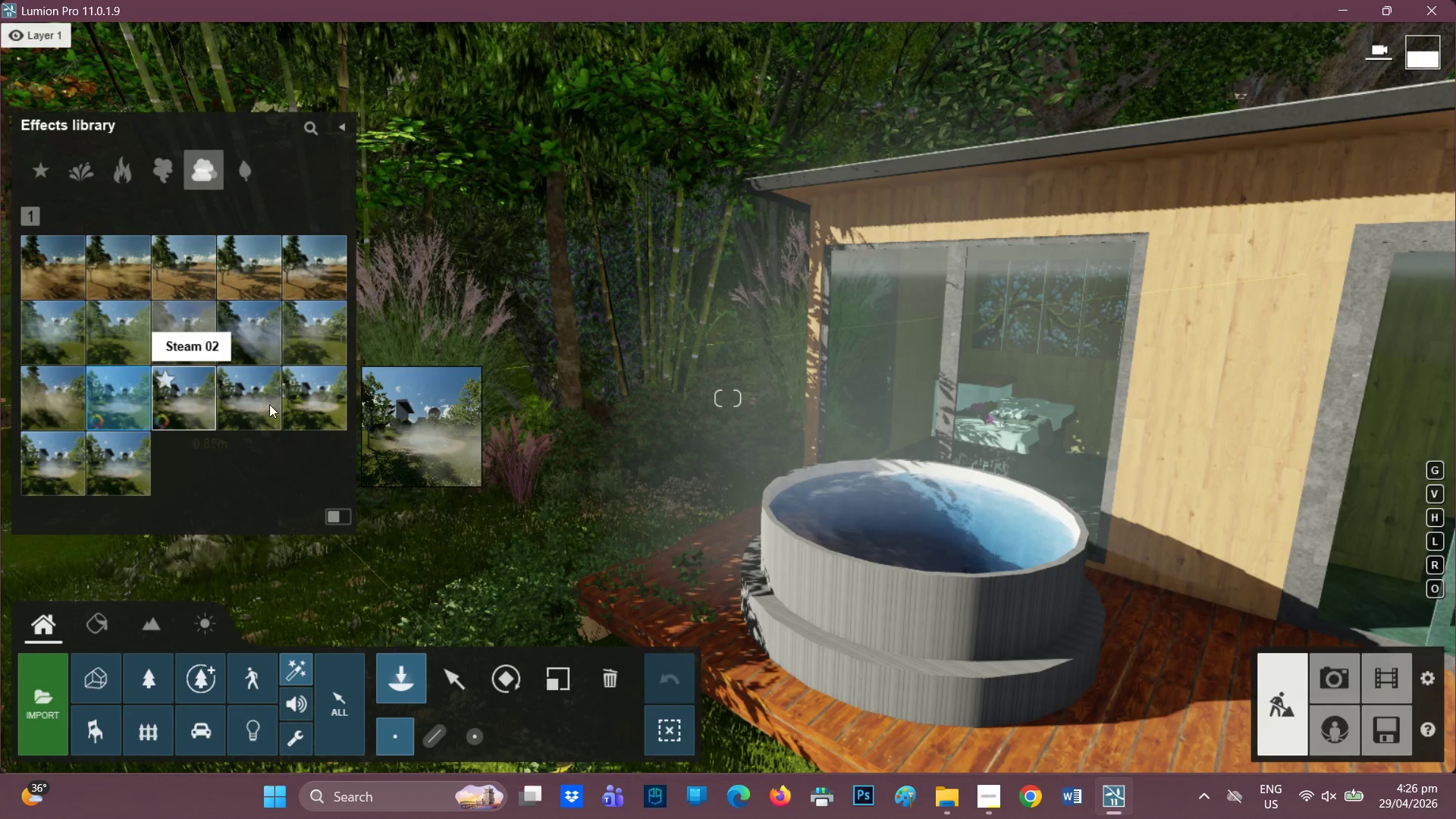 
left_click([262, 407])
 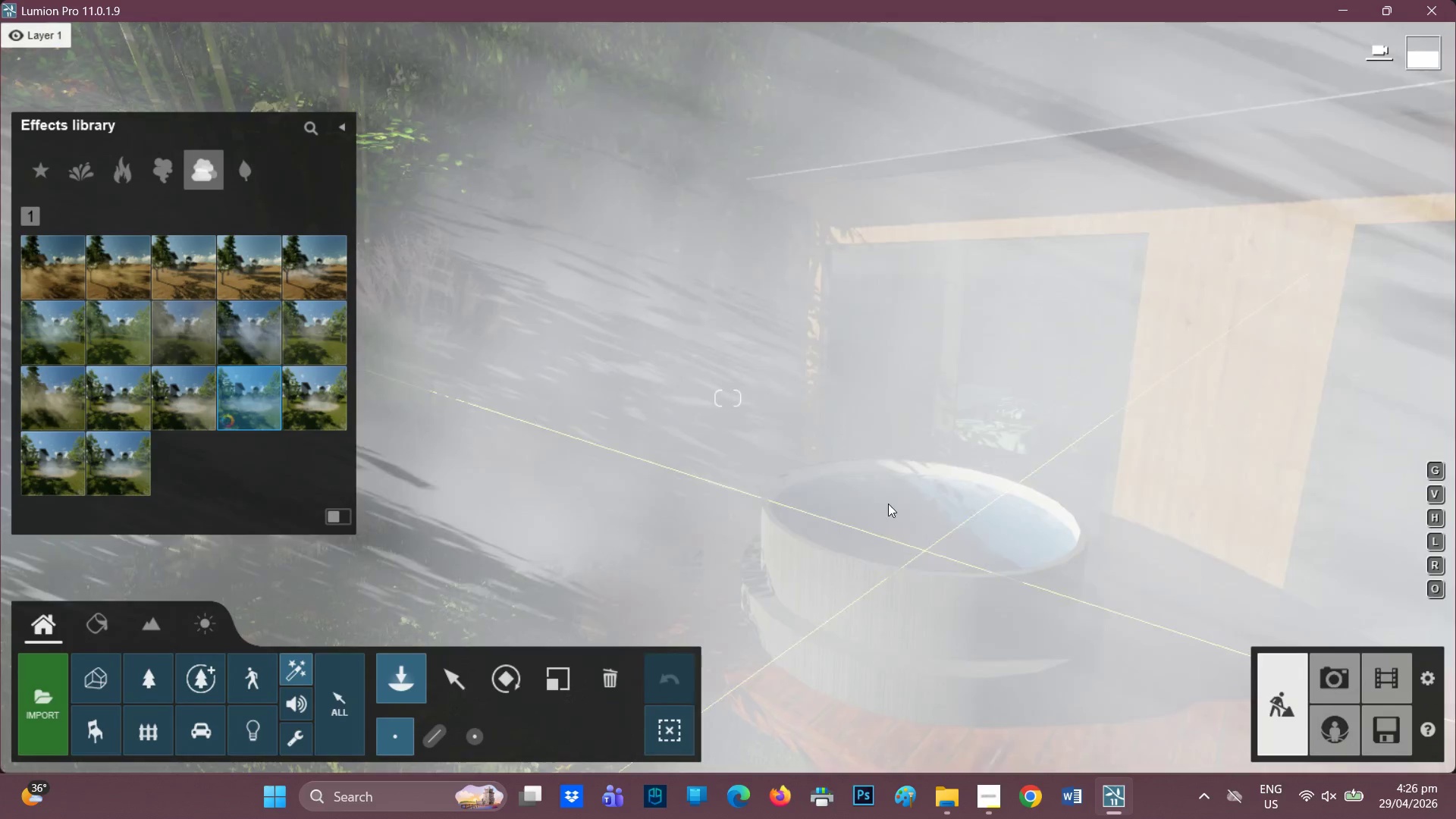 
scroll: coordinate [773, 389], scroll_direction: down, amount: 8.0
 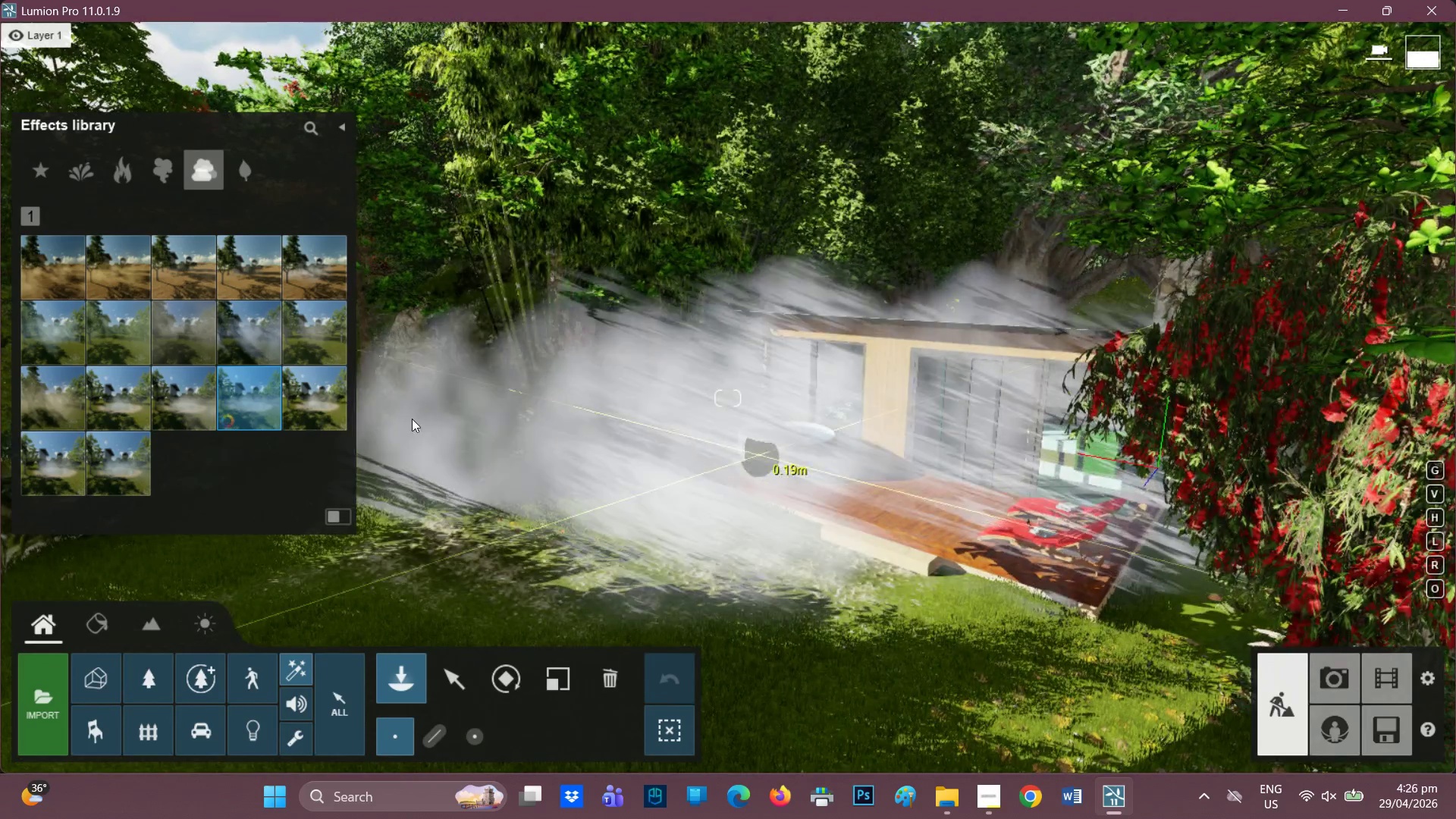 
left_click([177, 406])
 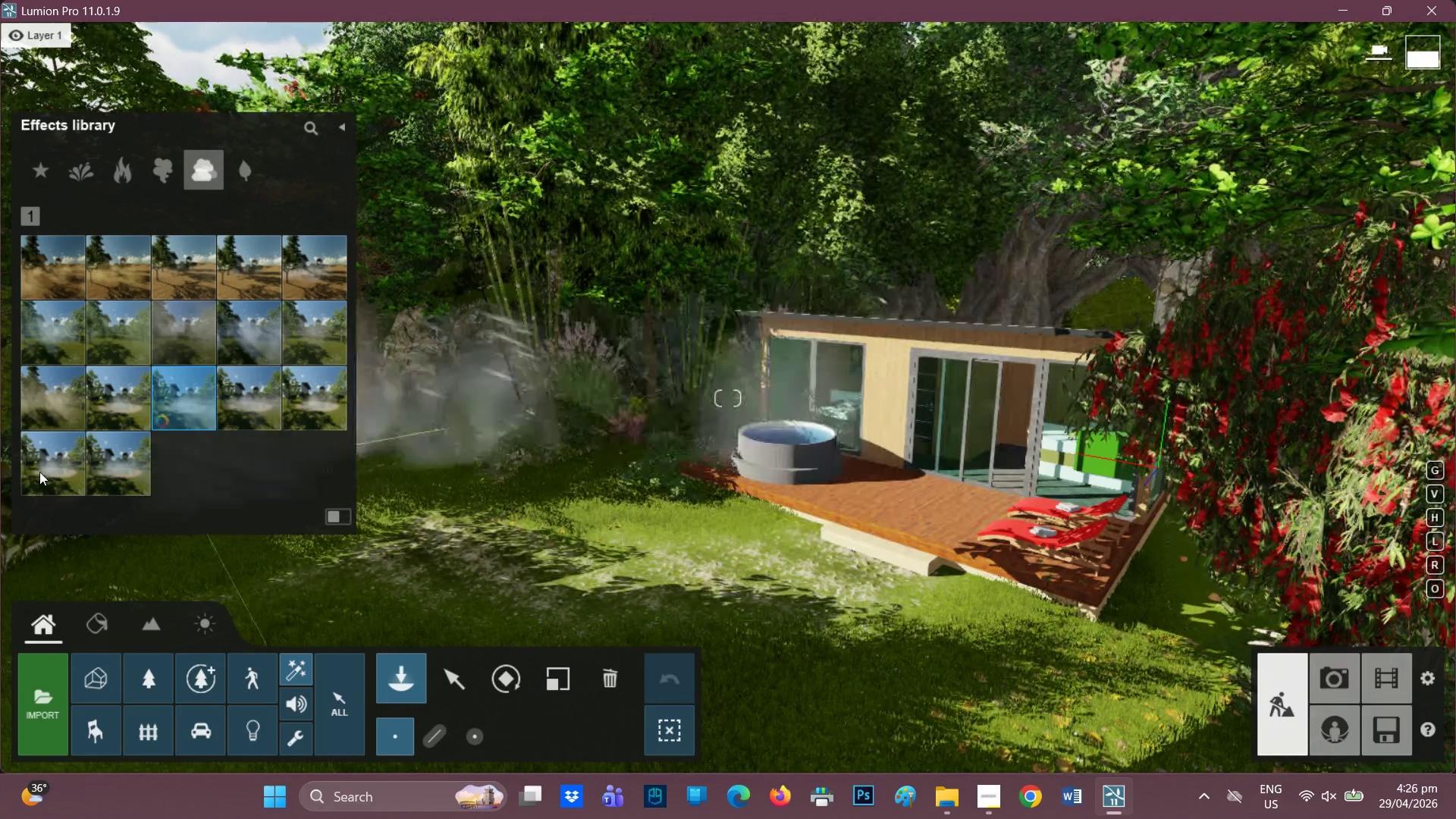 
left_click([56, 468])
 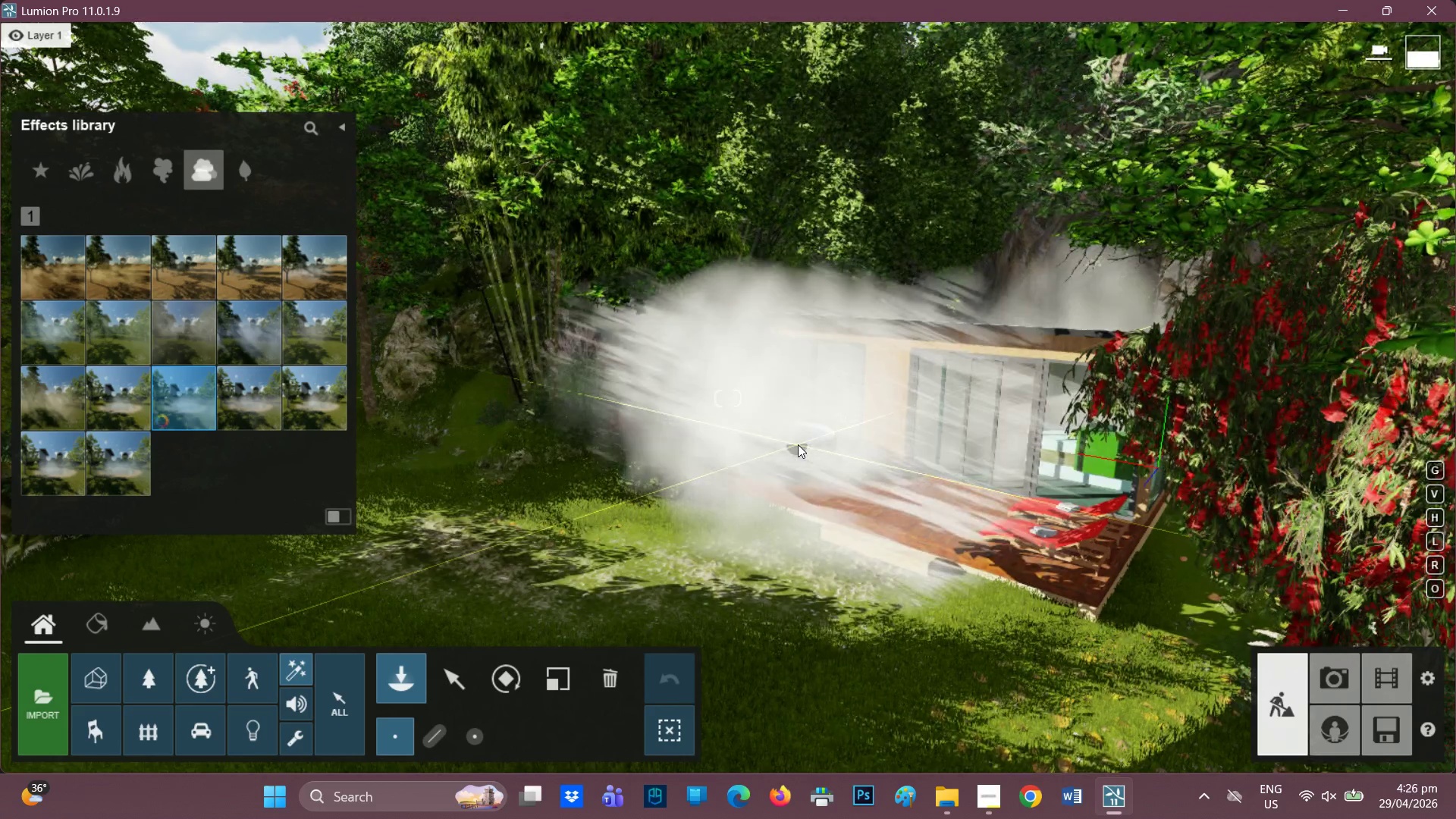 
wait(14.0)
 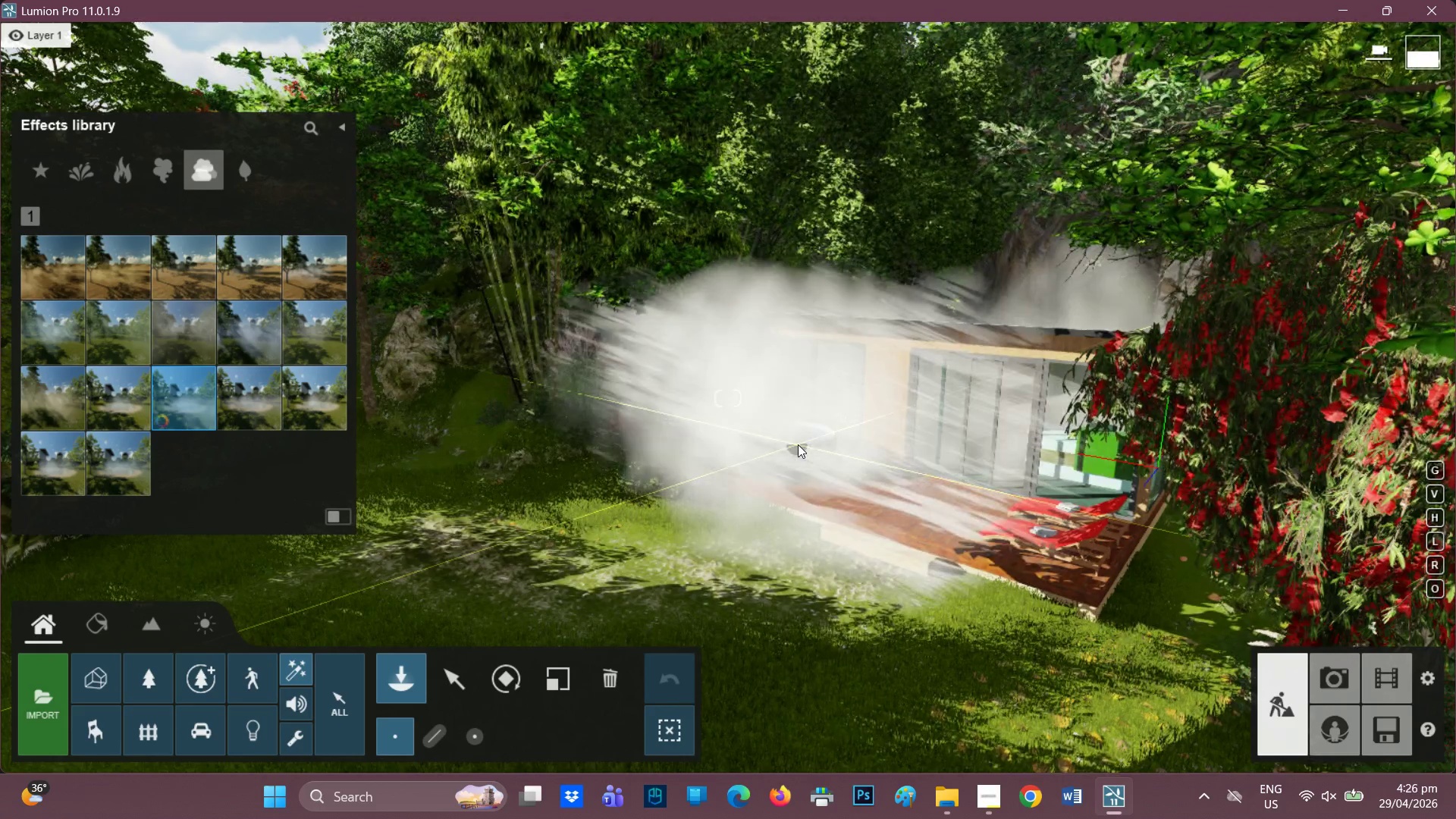 
left_click([989, 785])